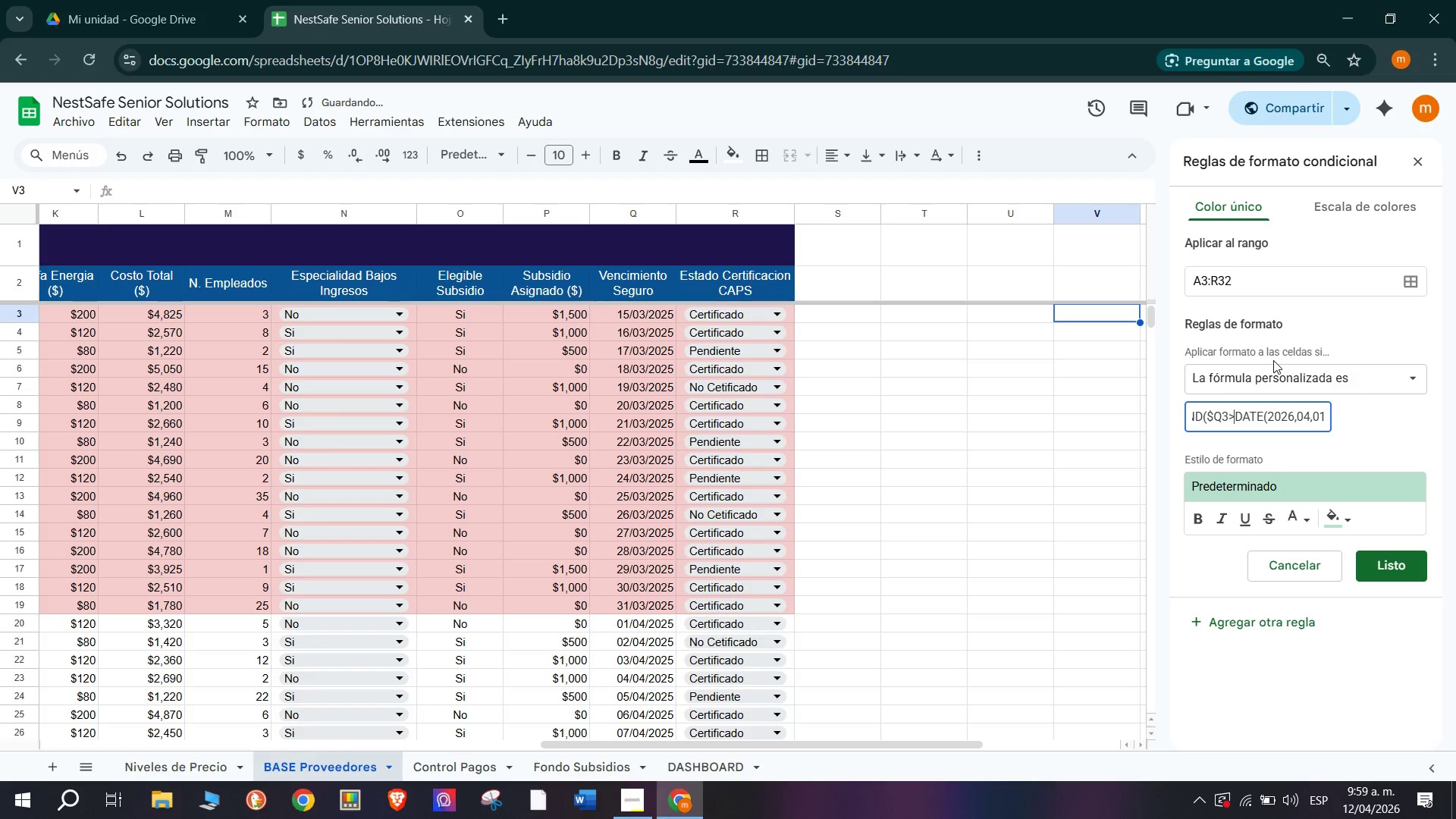 
key(Backspace)
 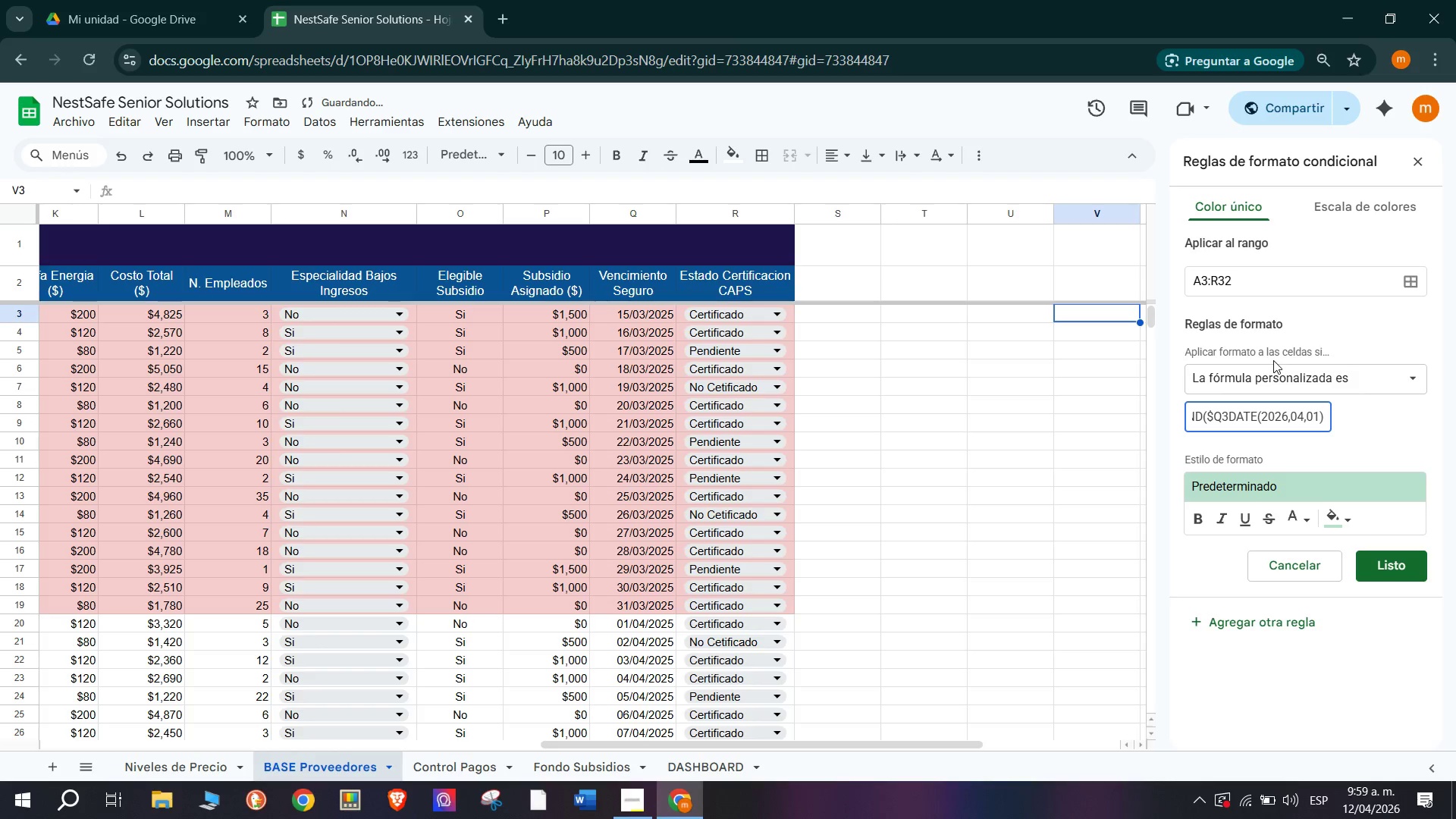 
key(Shift+0)
 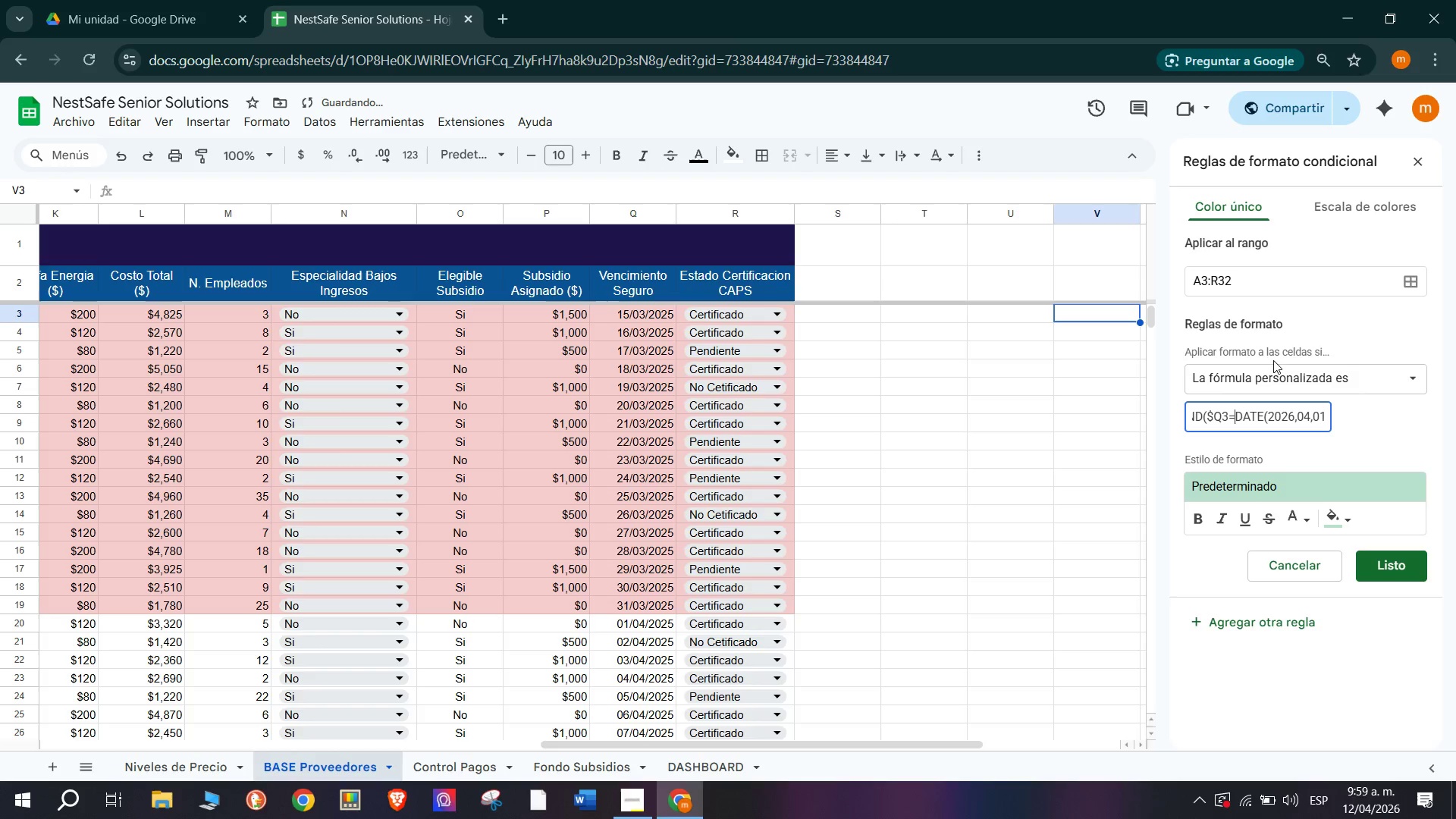 
key(Break)
 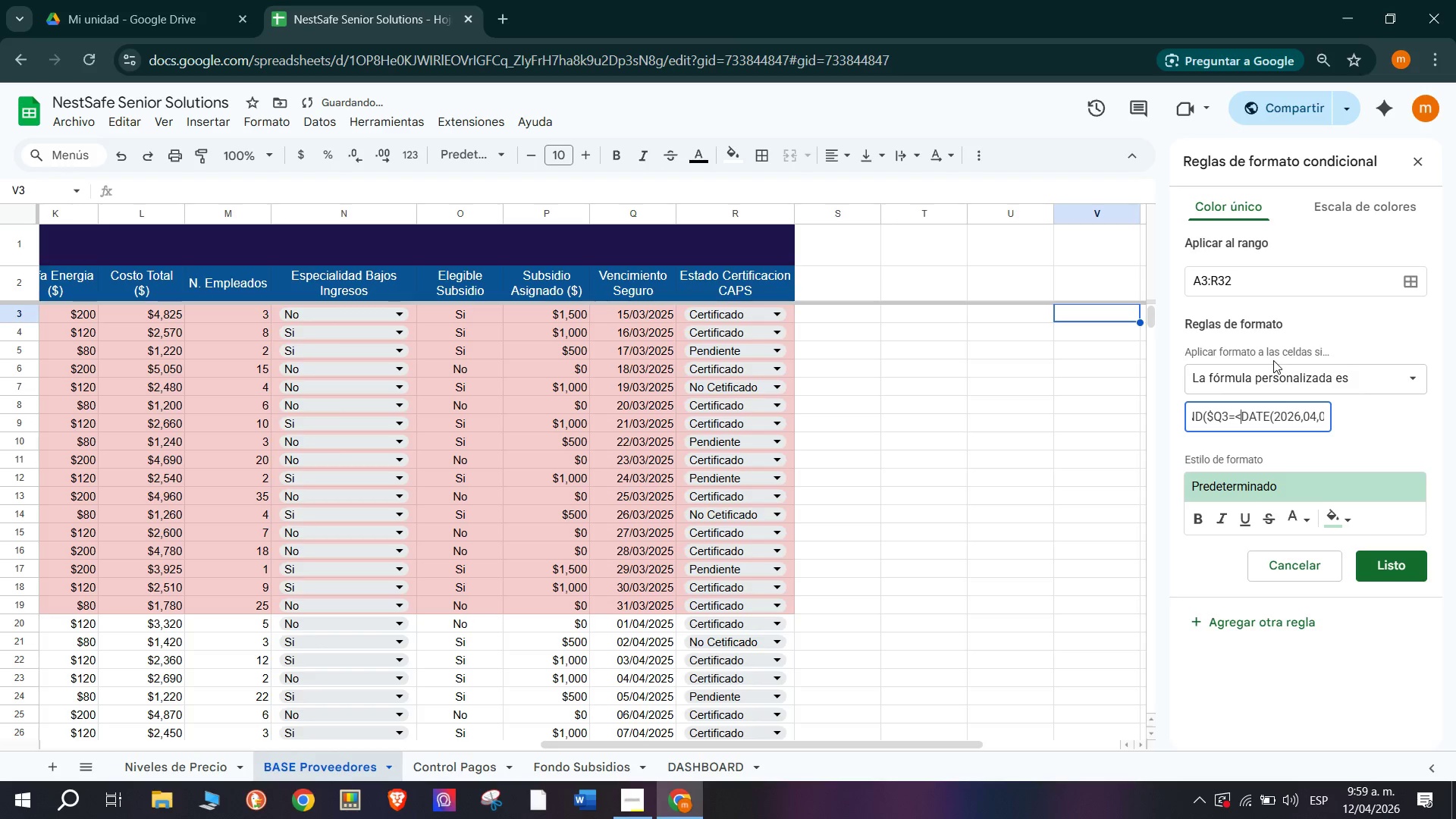 
key(Backspace)
 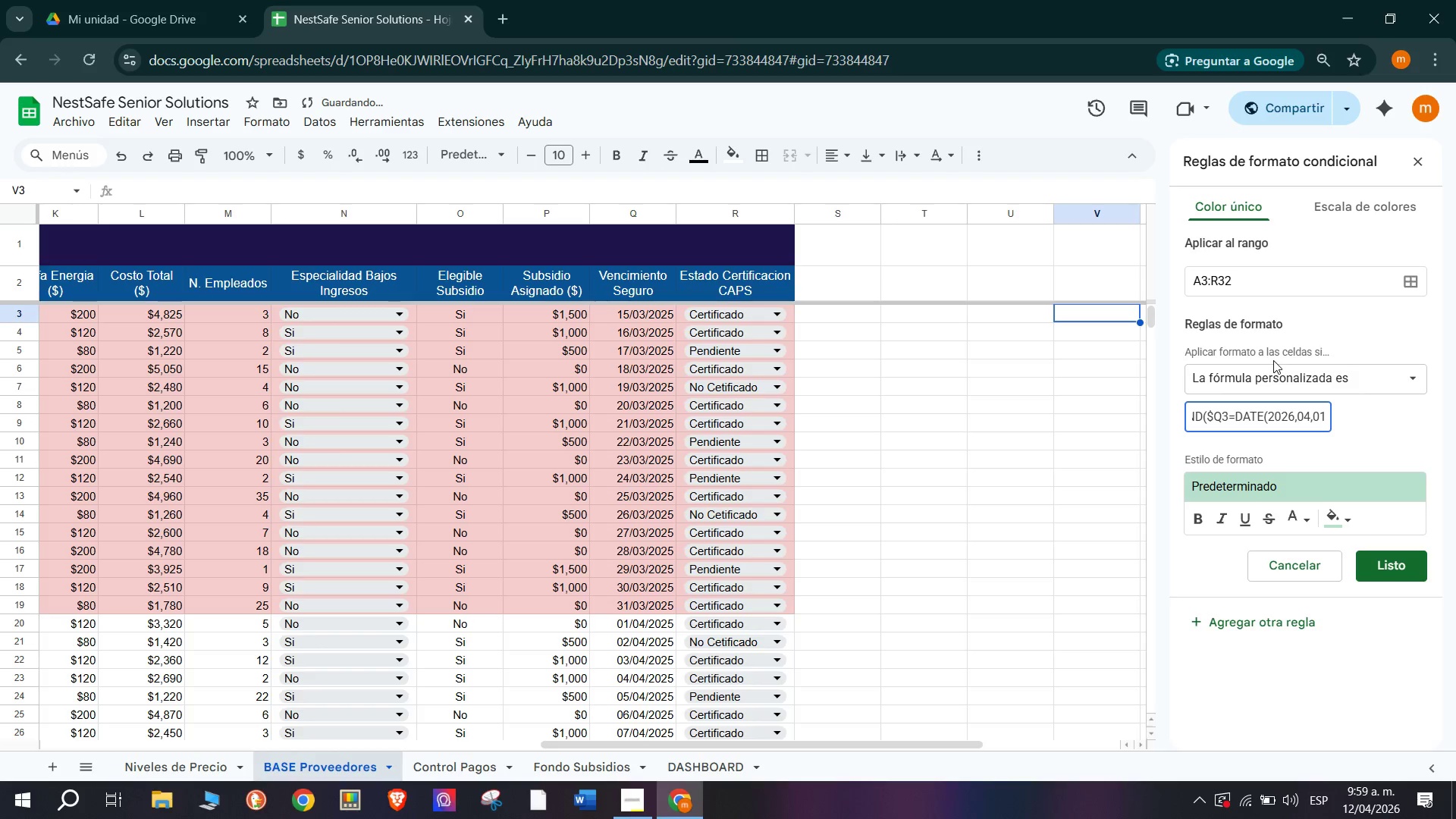 
key(Shift+Break)
 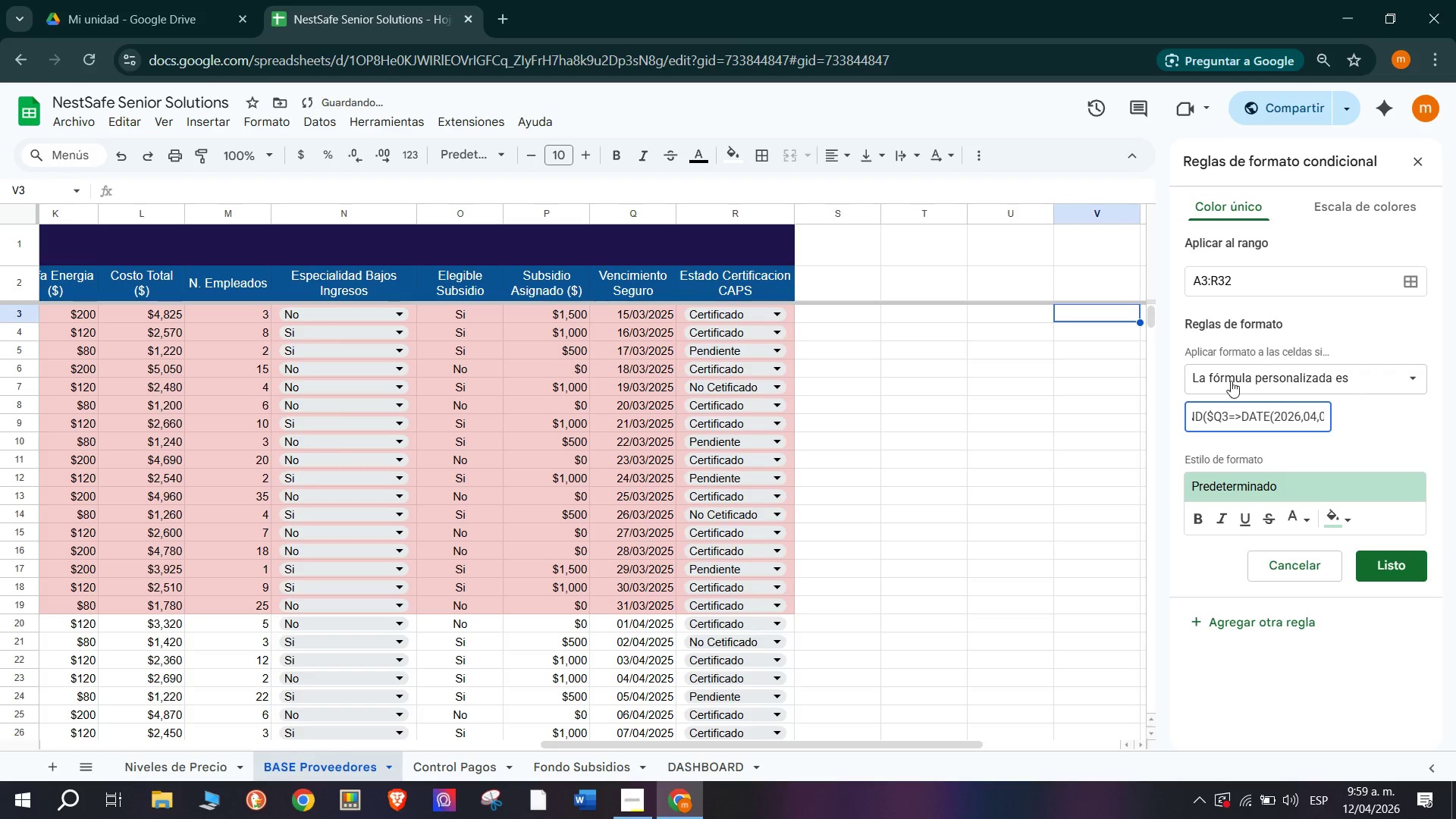 
scroll: coordinate [752, 418], scroll_direction: none, amount: 0.0
 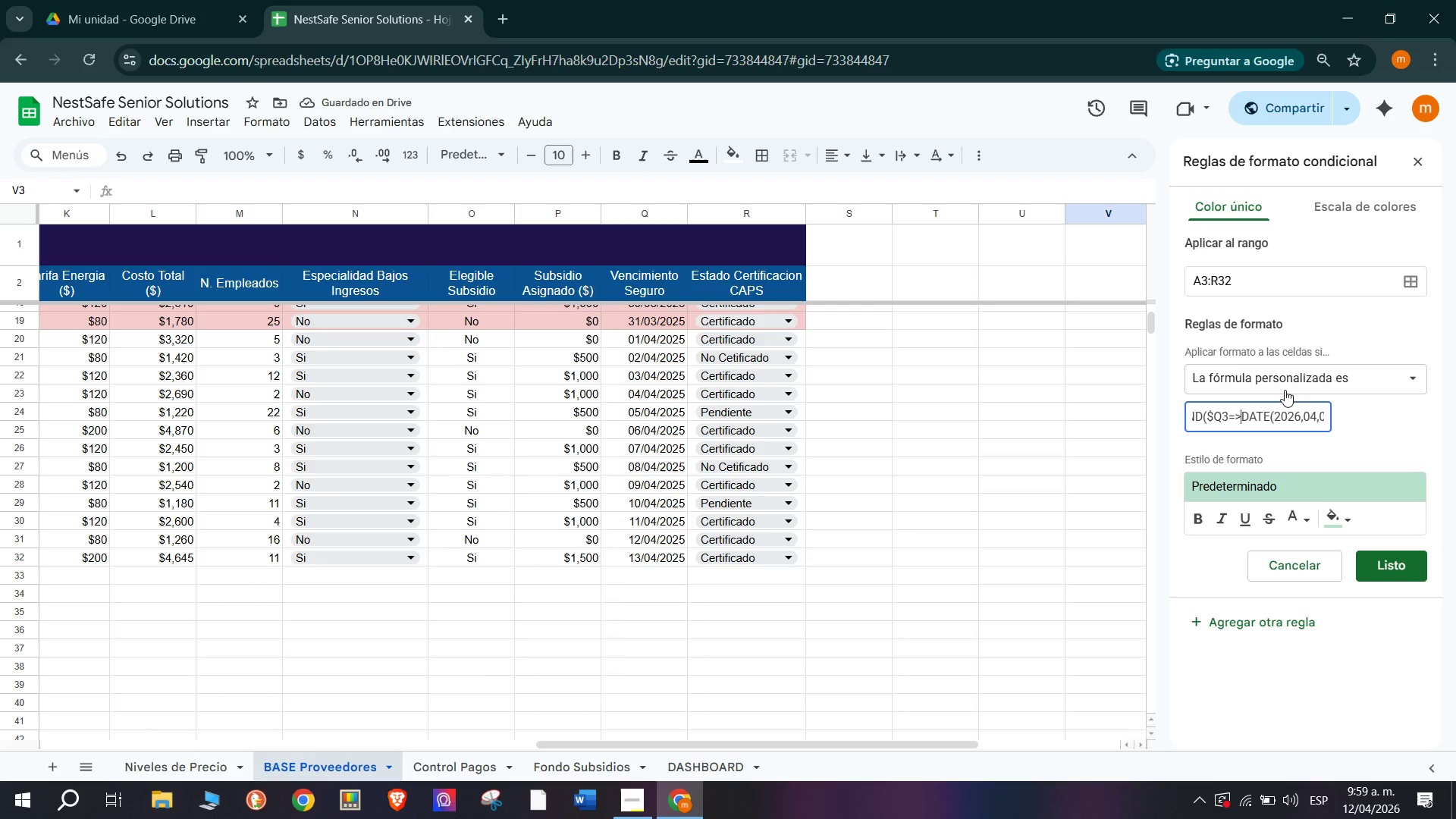 
left_click([1308, 410])
 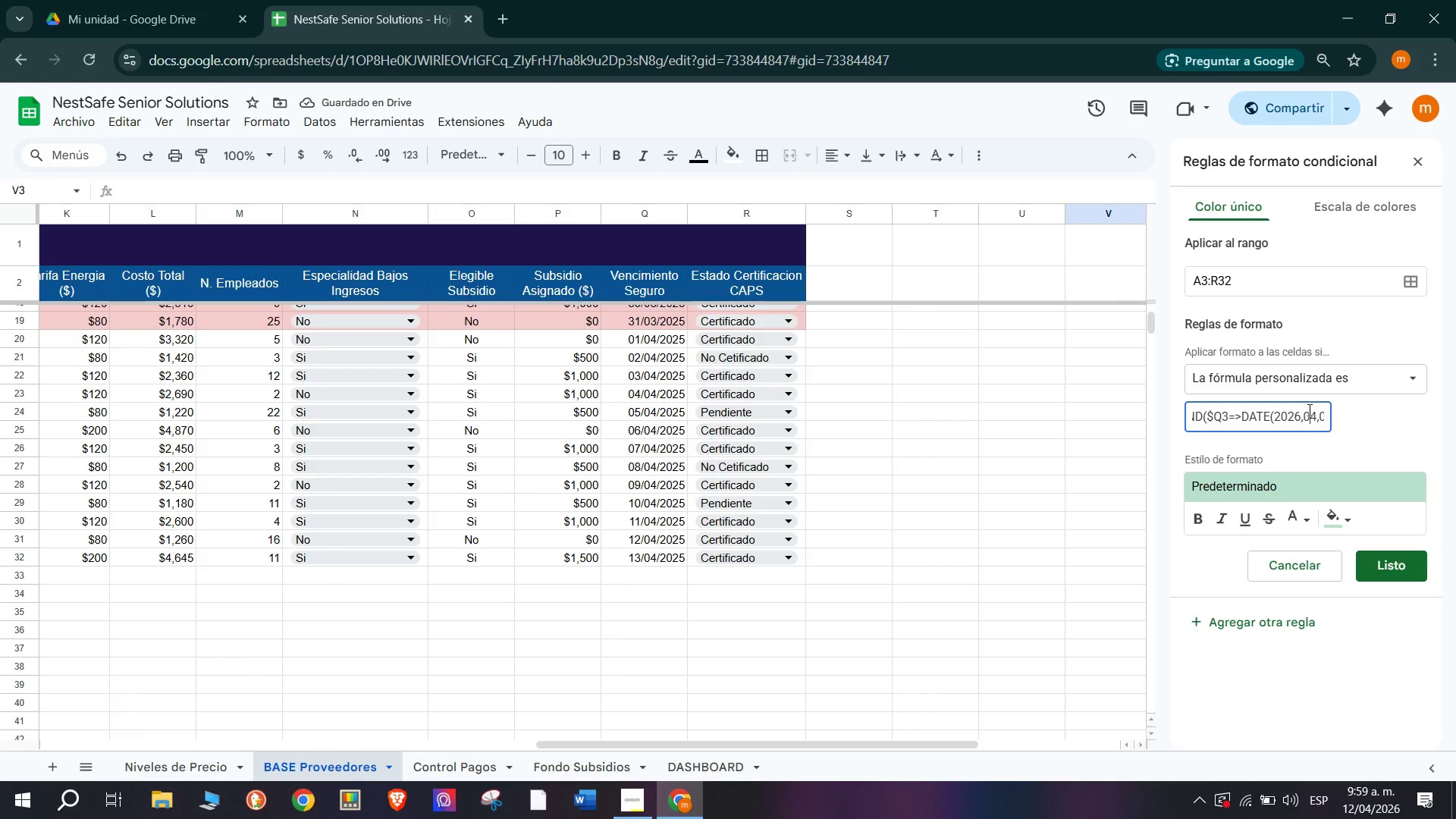 
scroll: coordinate [1301, 422], scroll_direction: down, amount: 4.0
 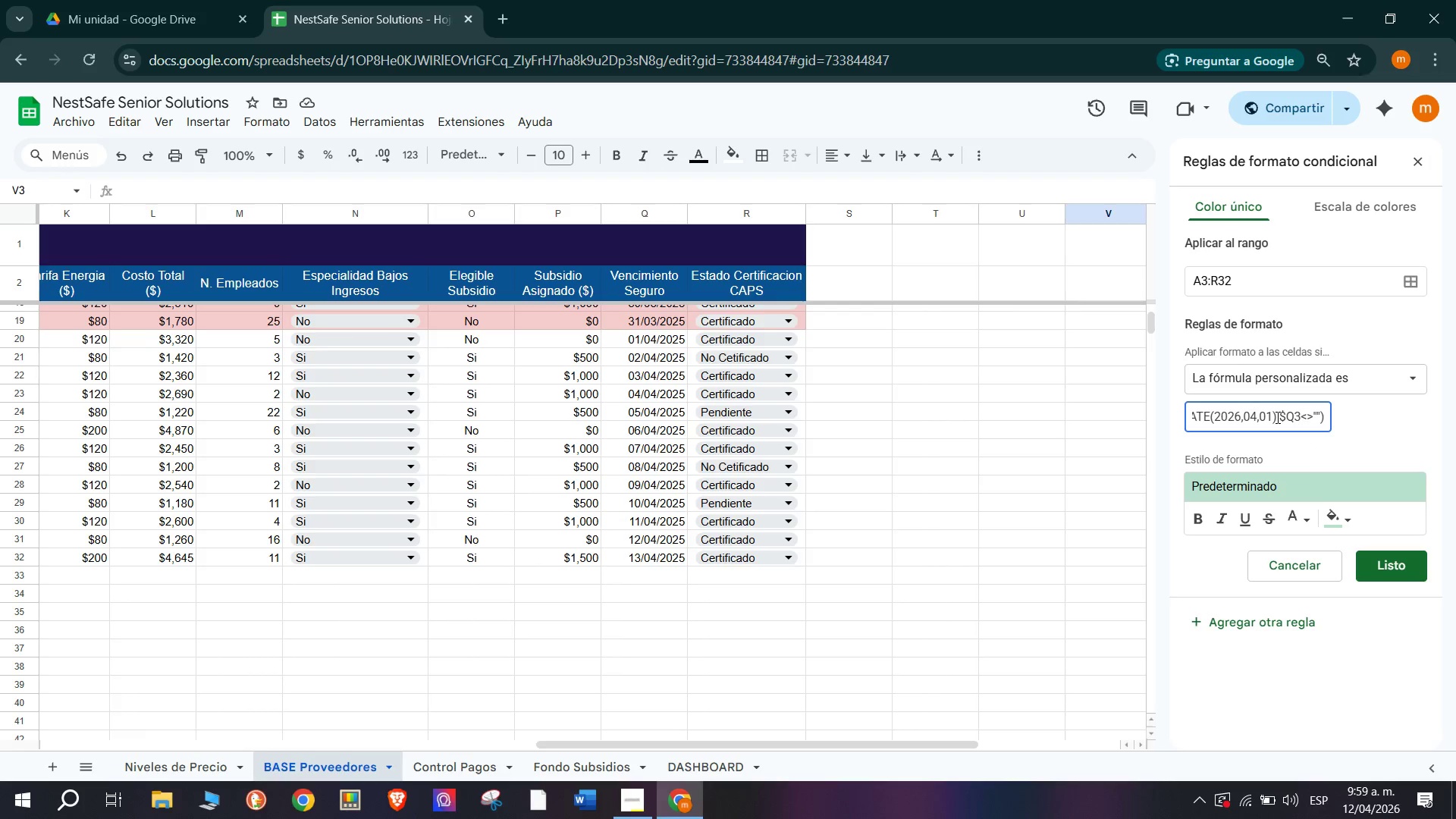 
wait(5.75)
 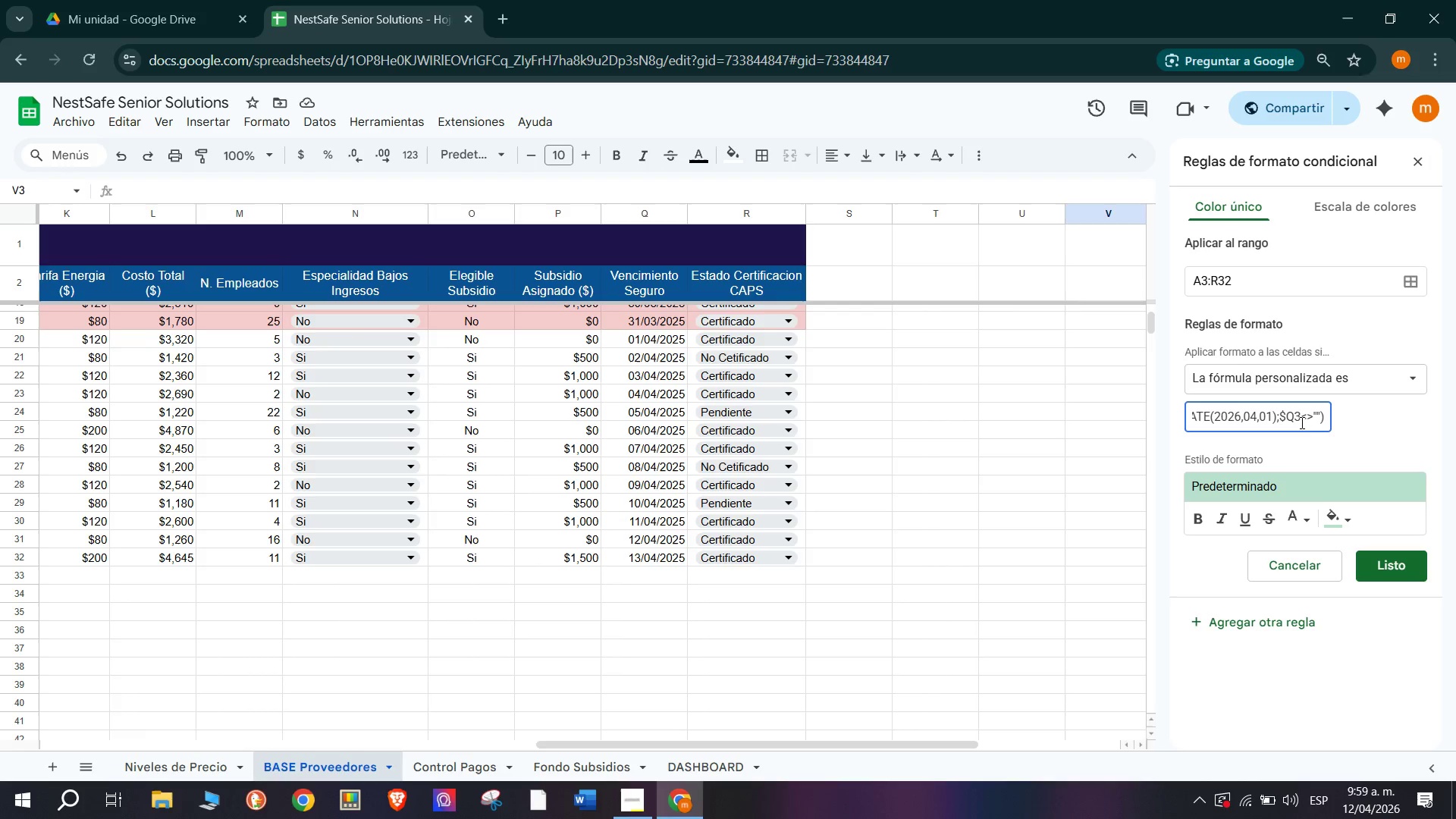 
key(Comma)
 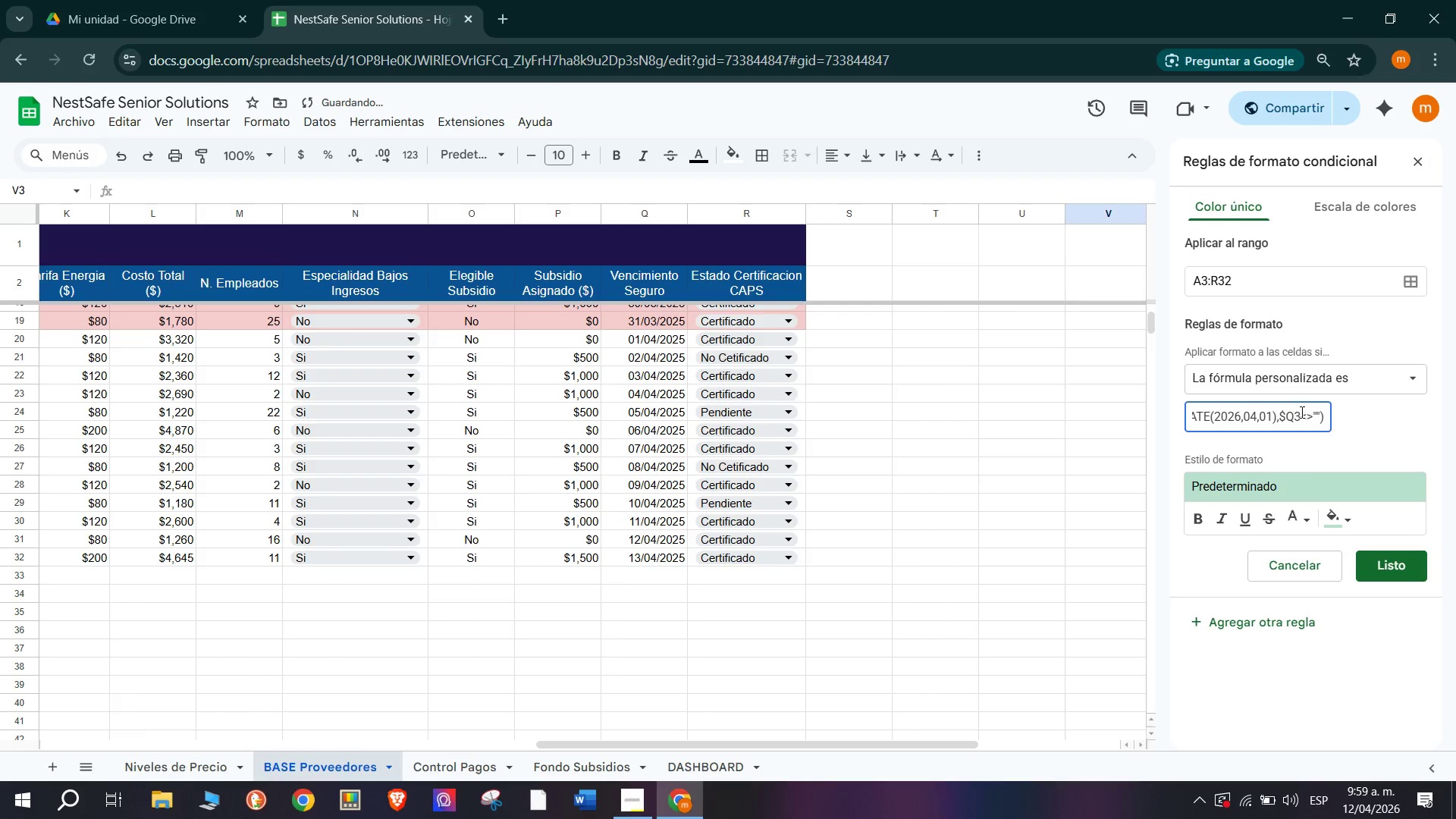 
scroll: coordinate [1247, 428], scroll_direction: up, amount: 3.0
 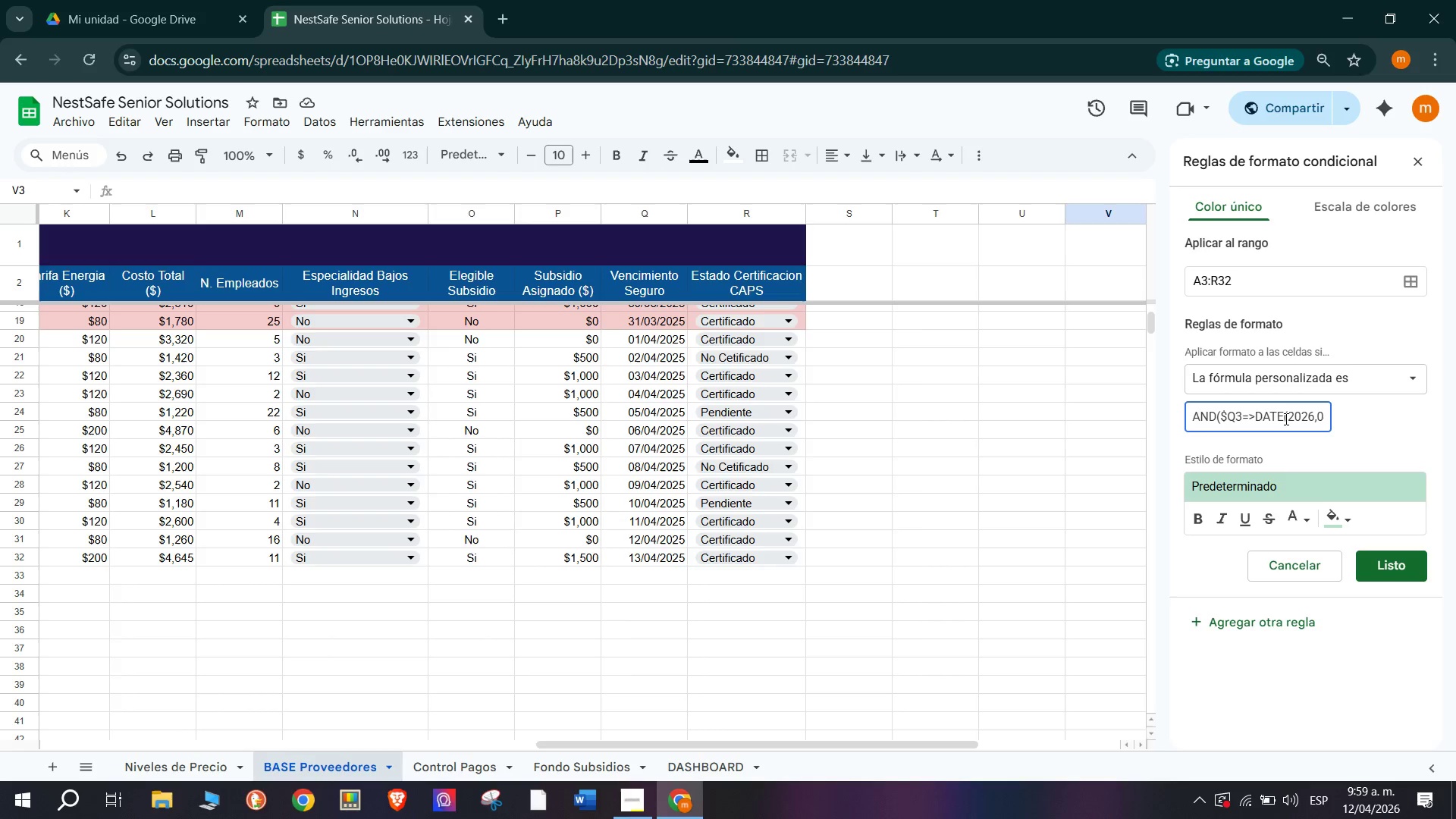 
wait(10.23)
 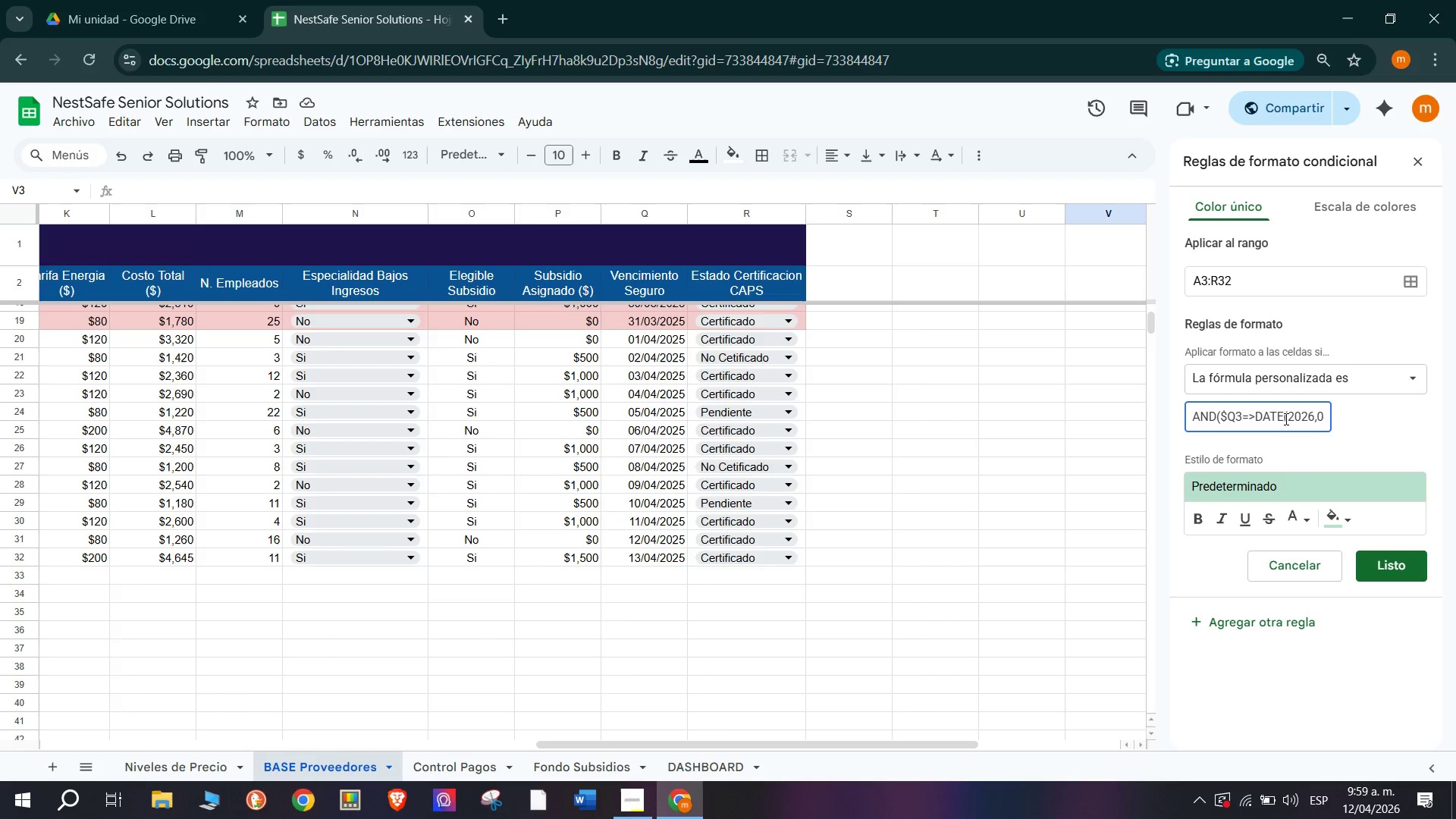 
left_click([1257, 414])
 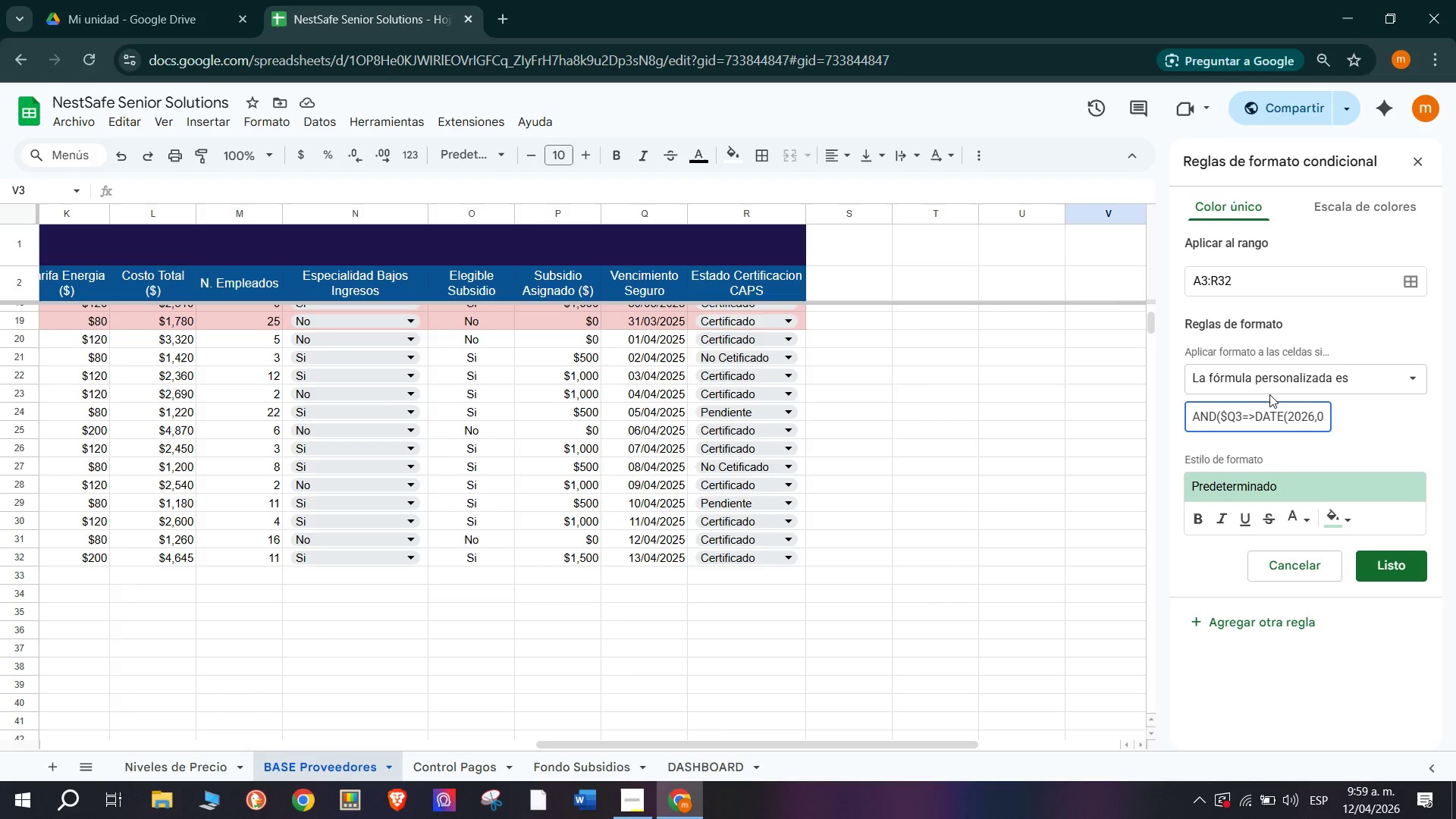 
key(Backspace)
 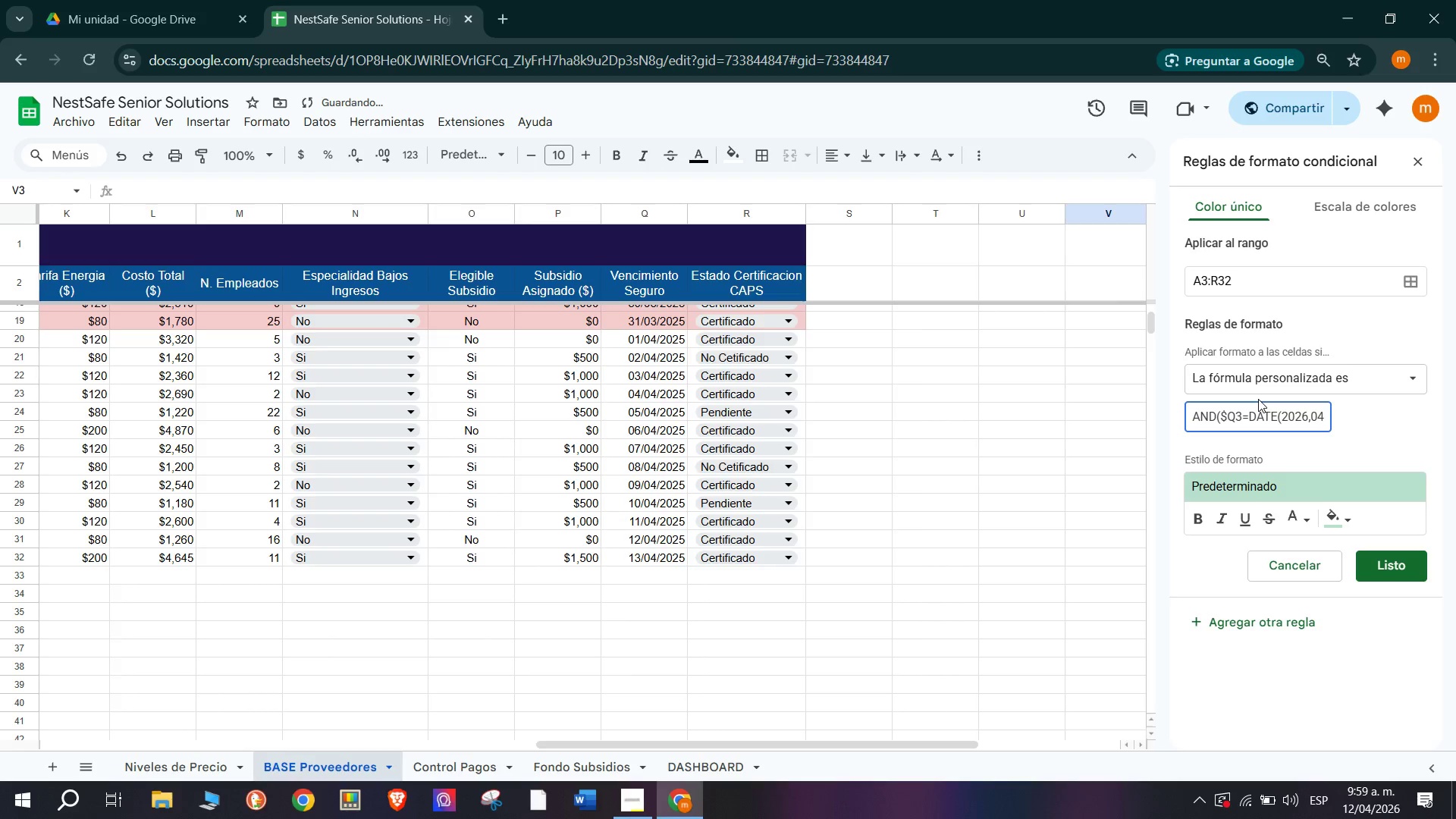 
key(Backspace)
 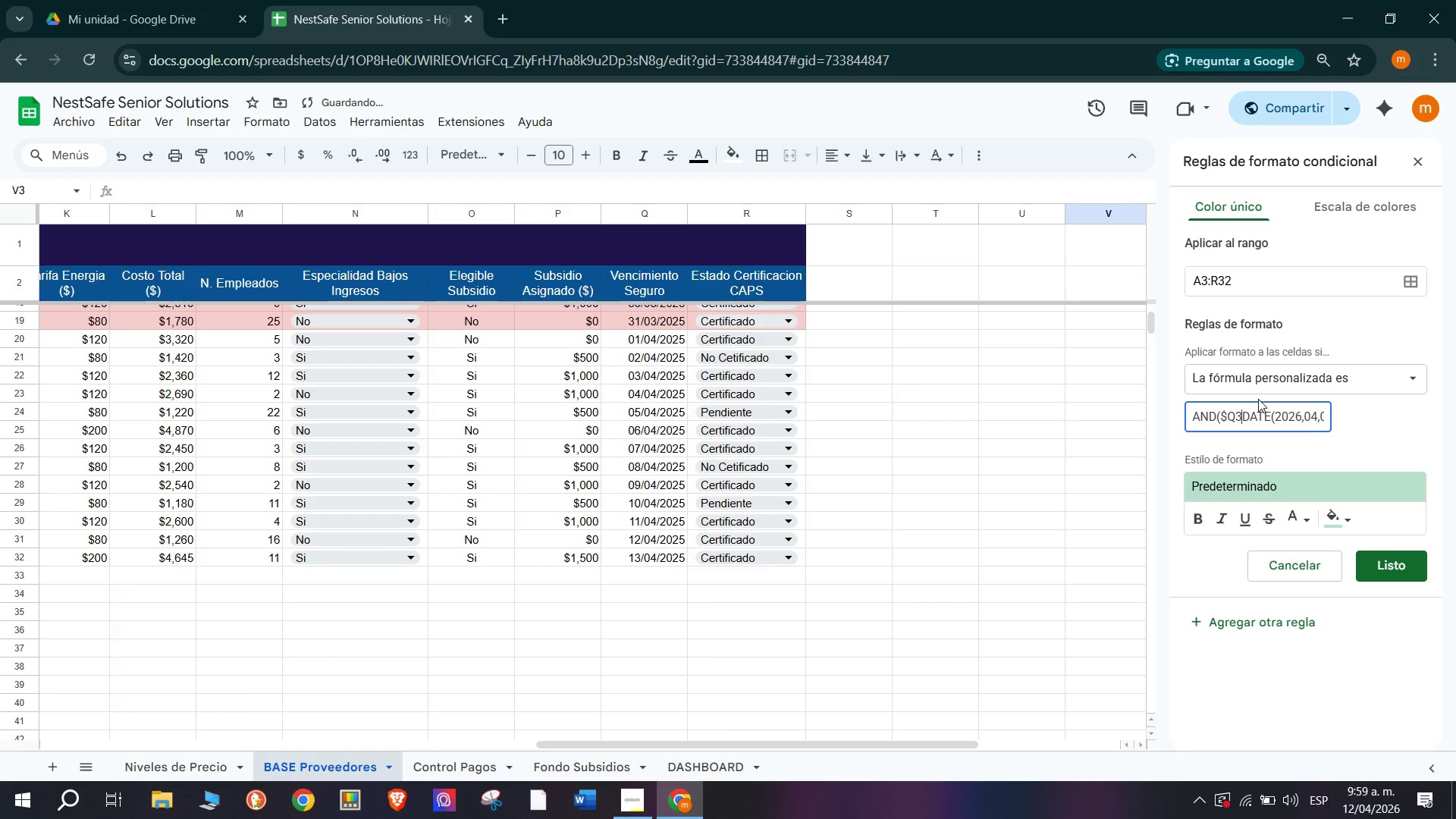 
key(Break)
 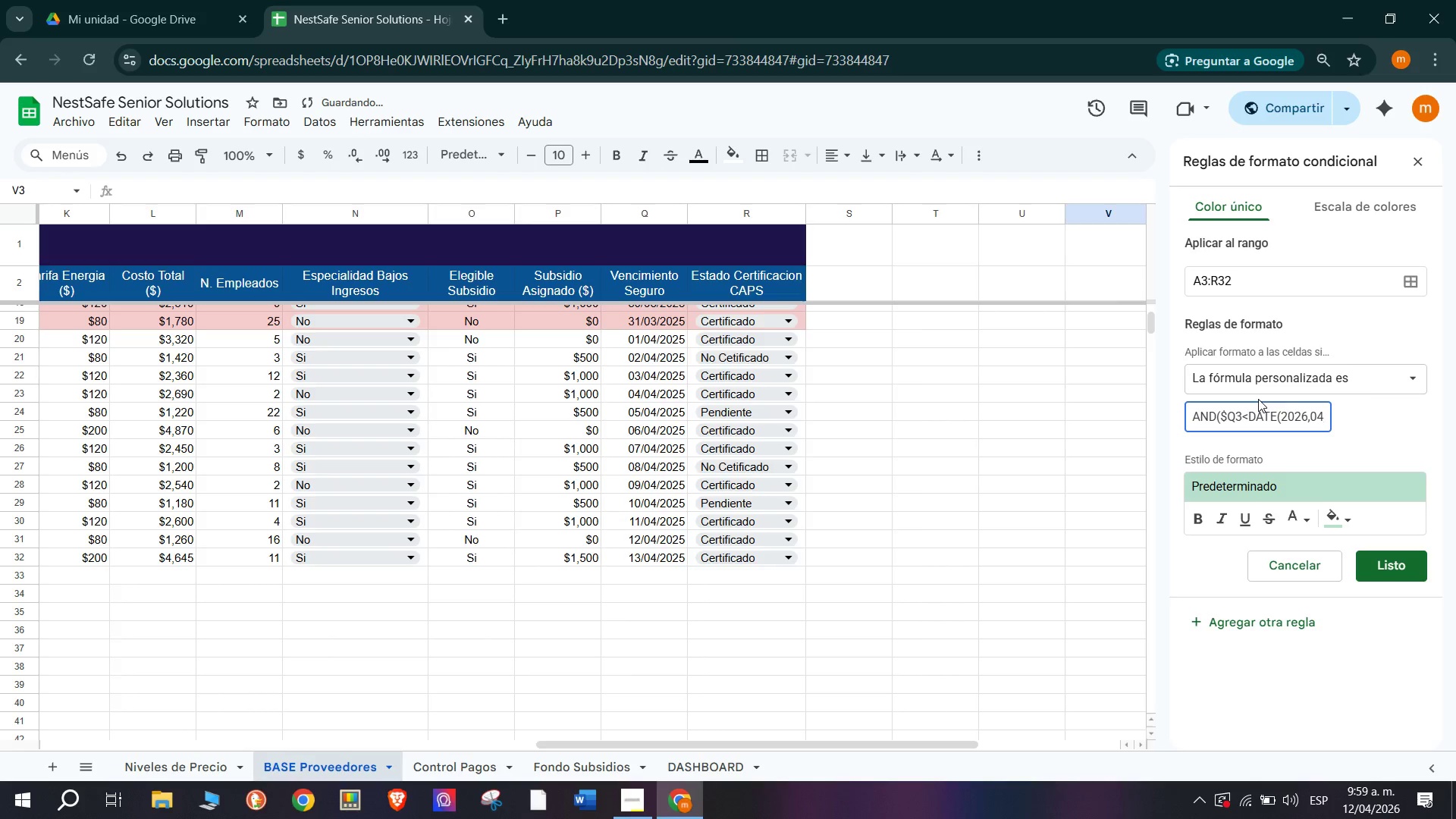 
key(Backspace)
 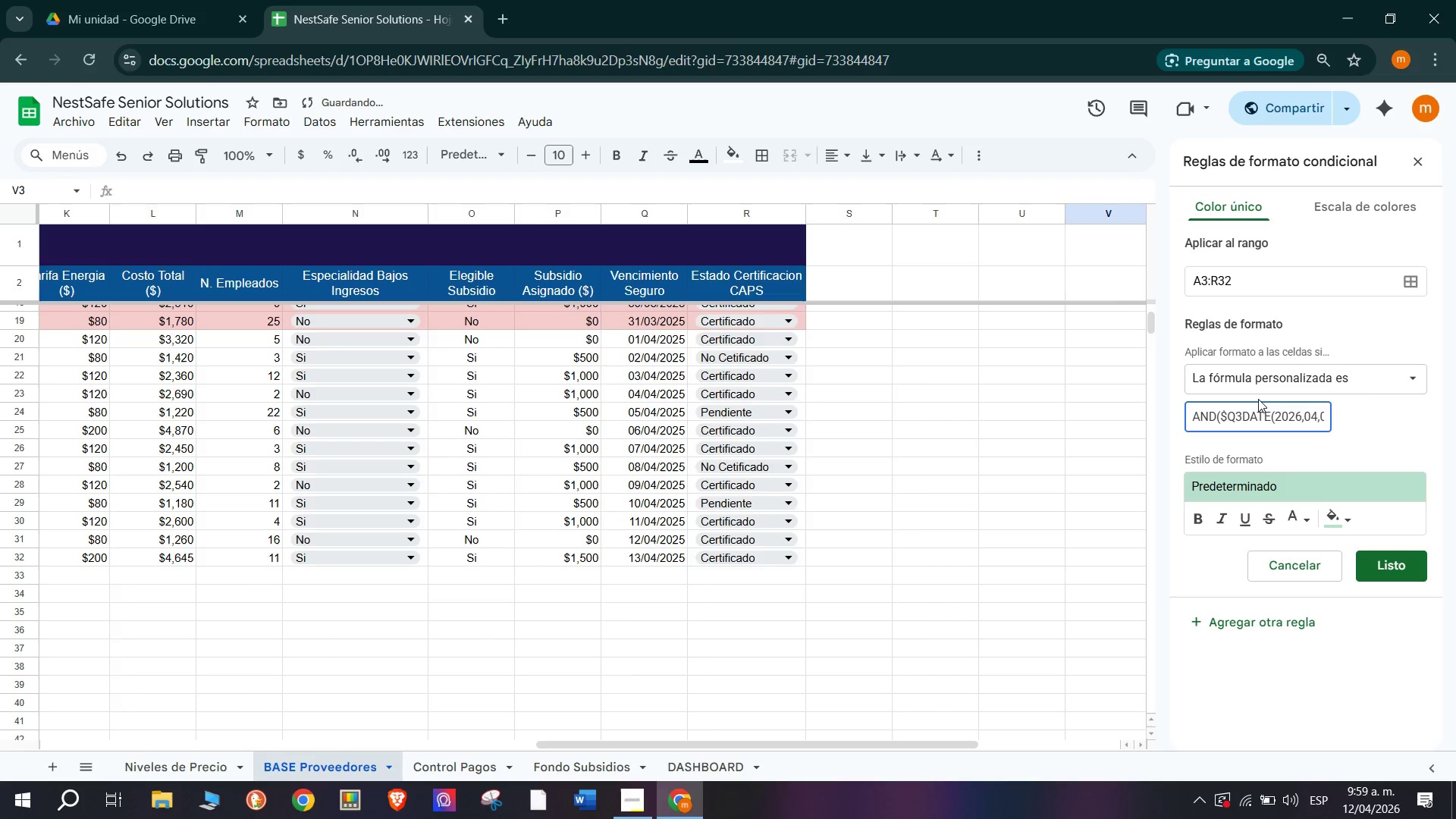 
key(Shift+Break)
 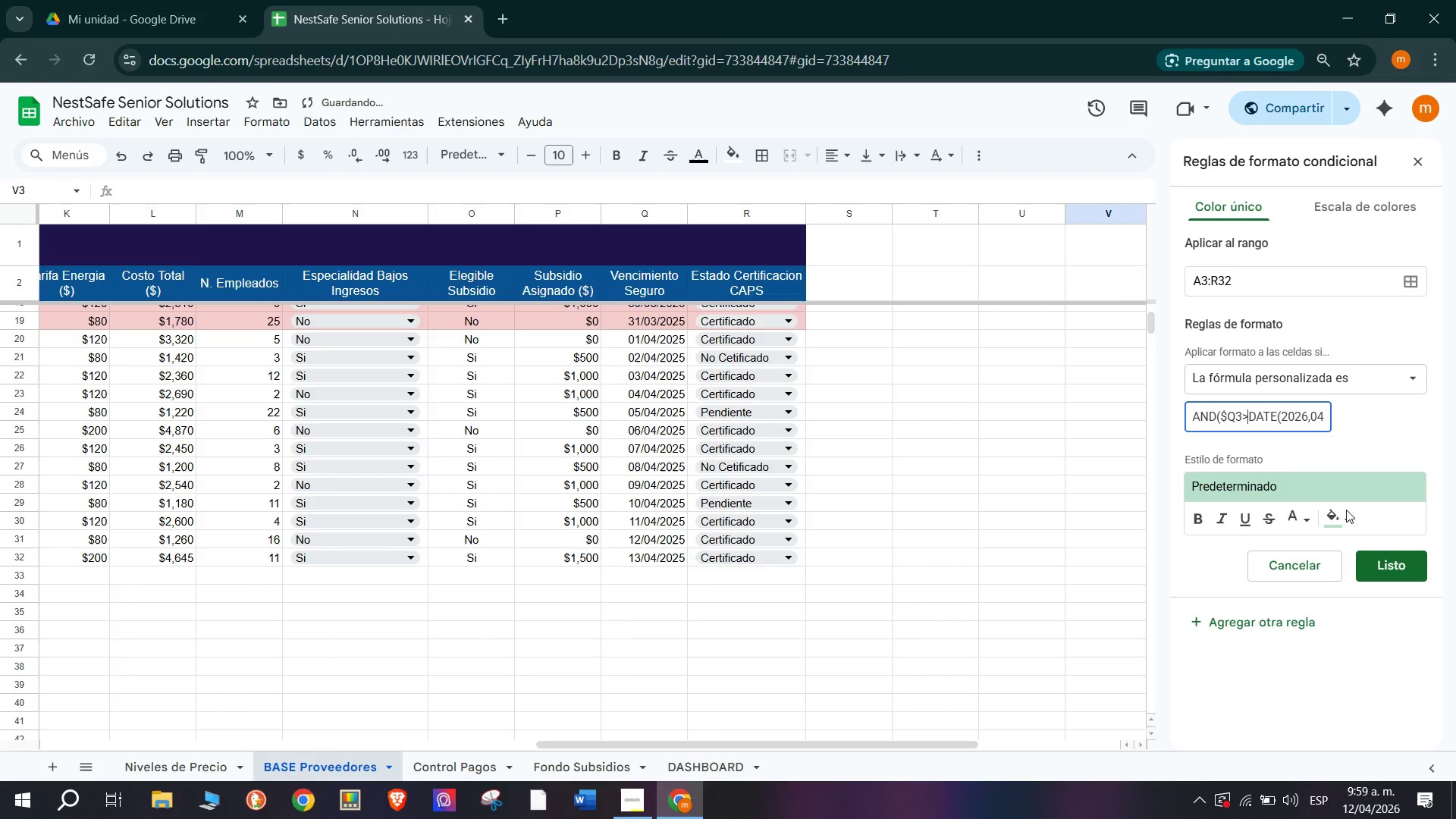 
left_click([1392, 572])
 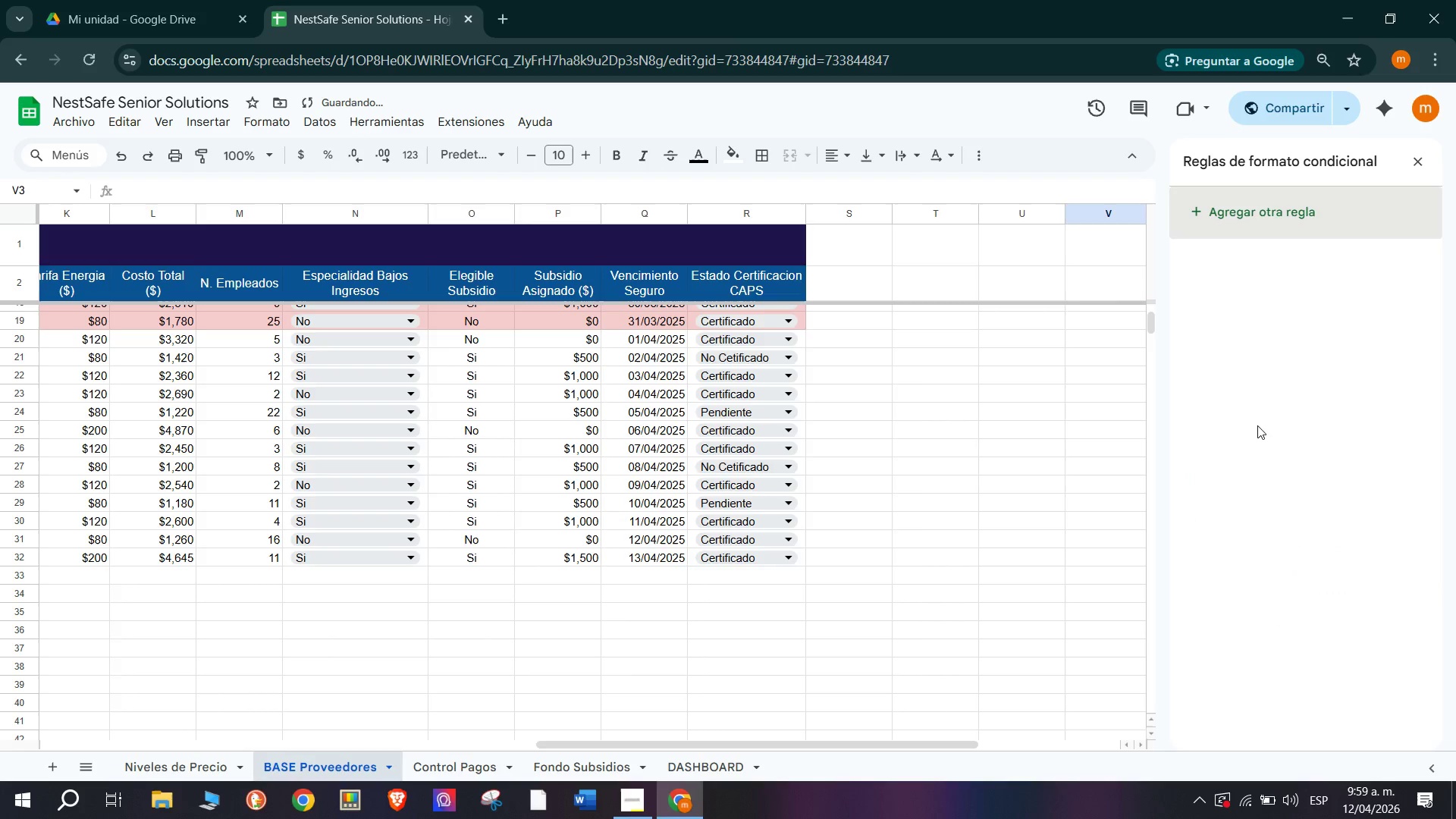 
scroll: coordinate [1282, 384], scroll_direction: up, amount: 3.0
 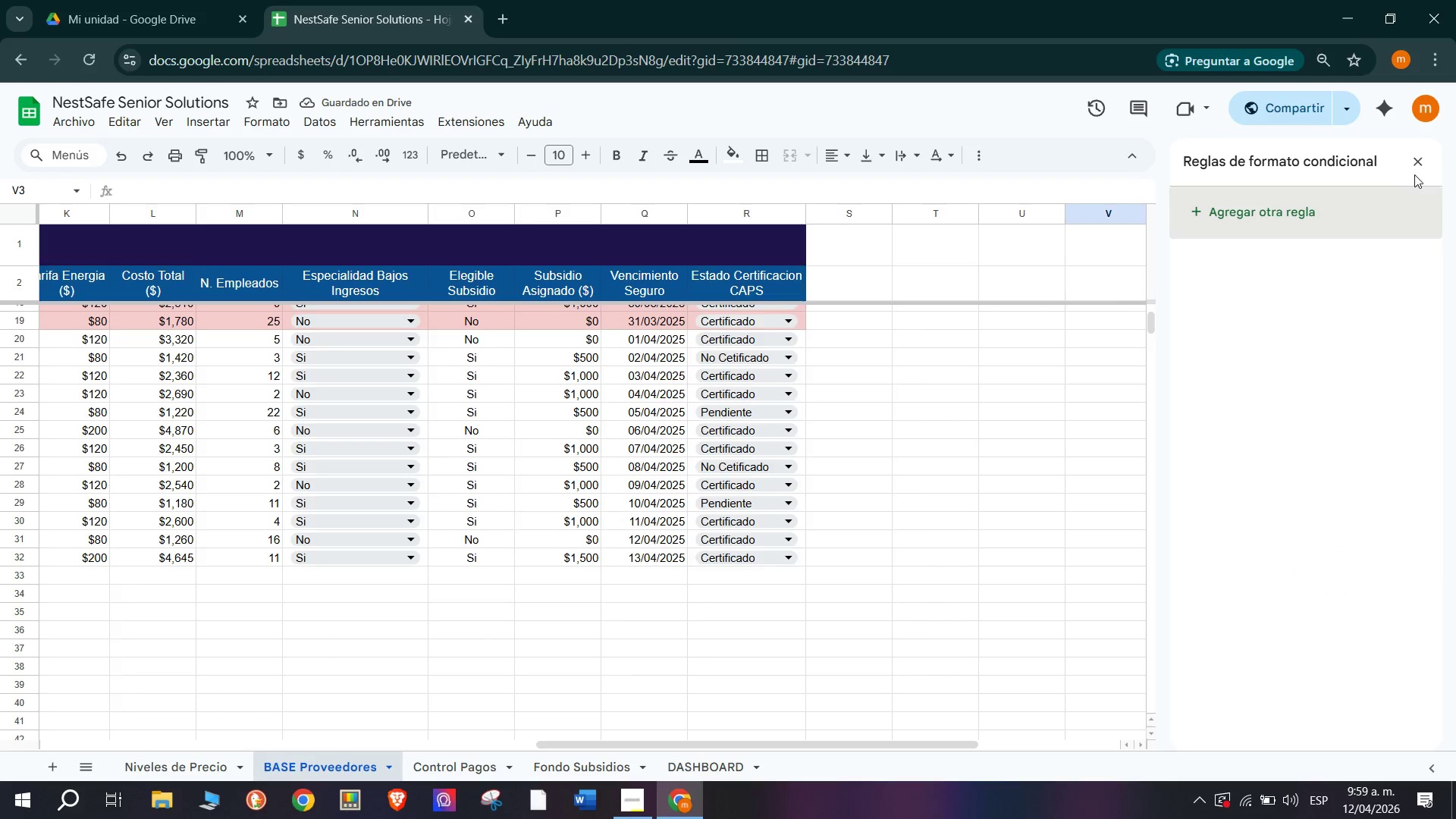 
scroll: coordinate [1360, 306], scroll_direction: none, amount: 0.0
 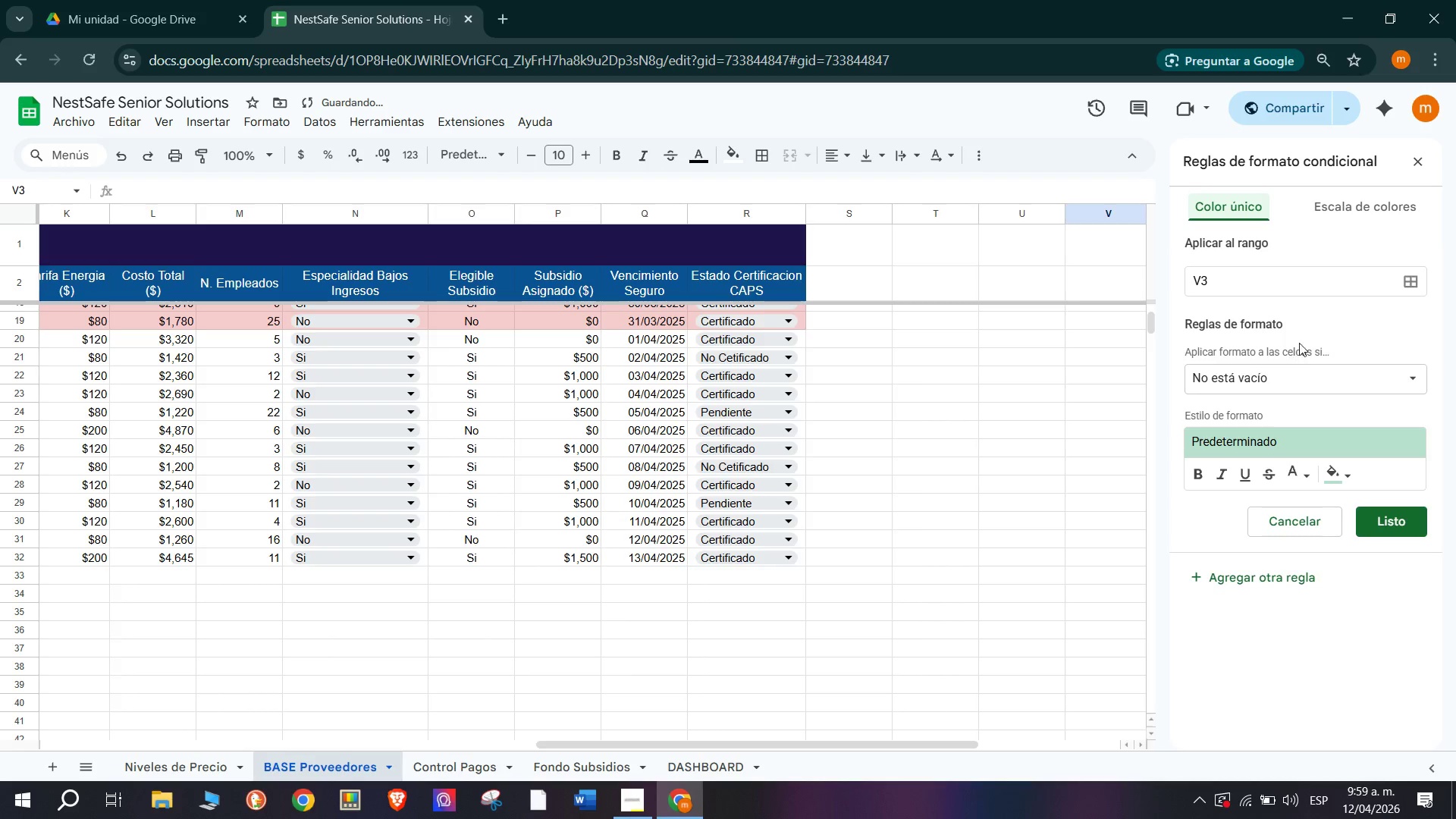 
left_click([1281, 284])
 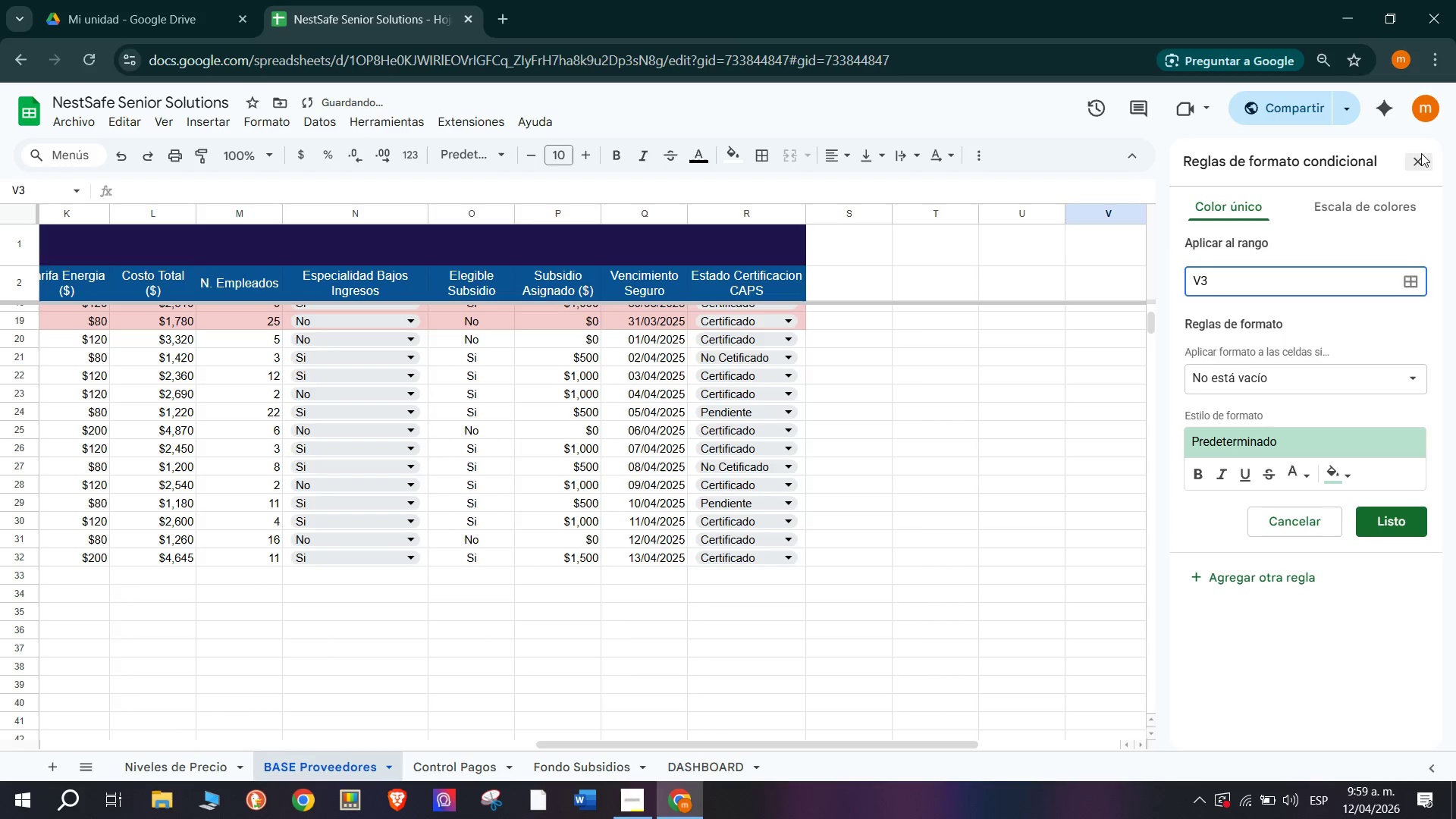 
left_click([1417, 165])
 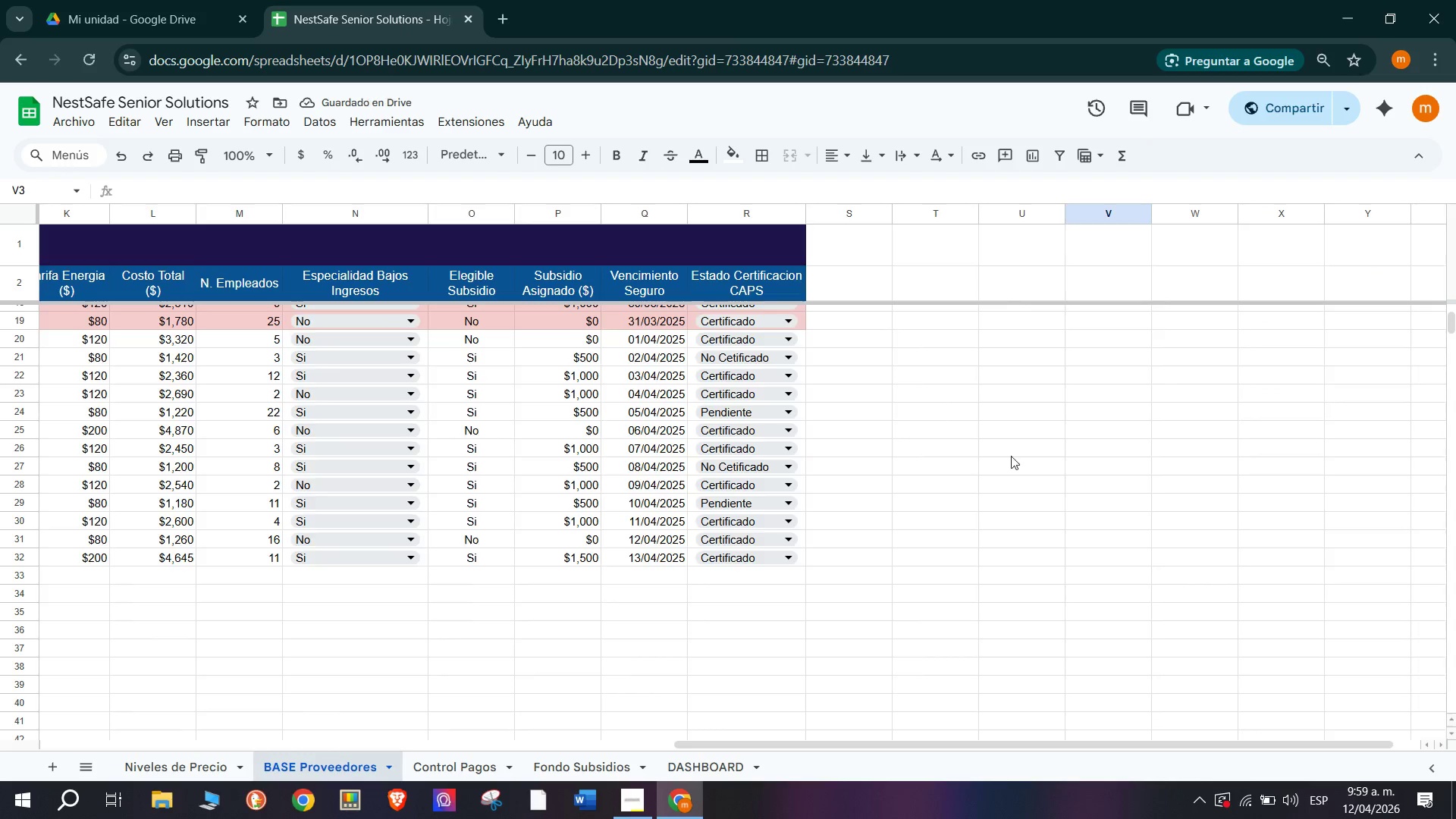 
scroll: coordinate [294, 482], scroll_direction: up, amount: 10.0
 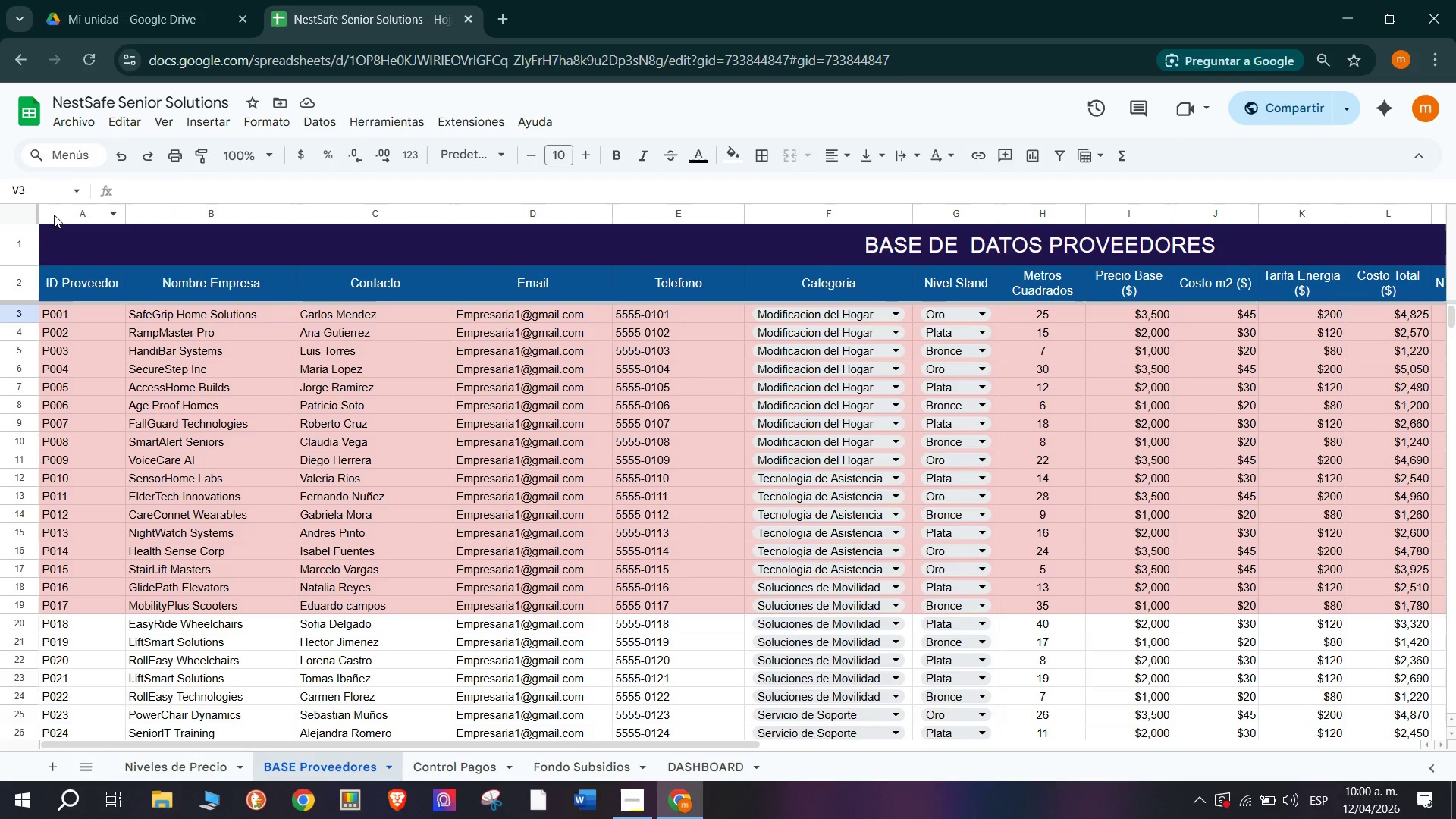 
left_click([237, 358])
 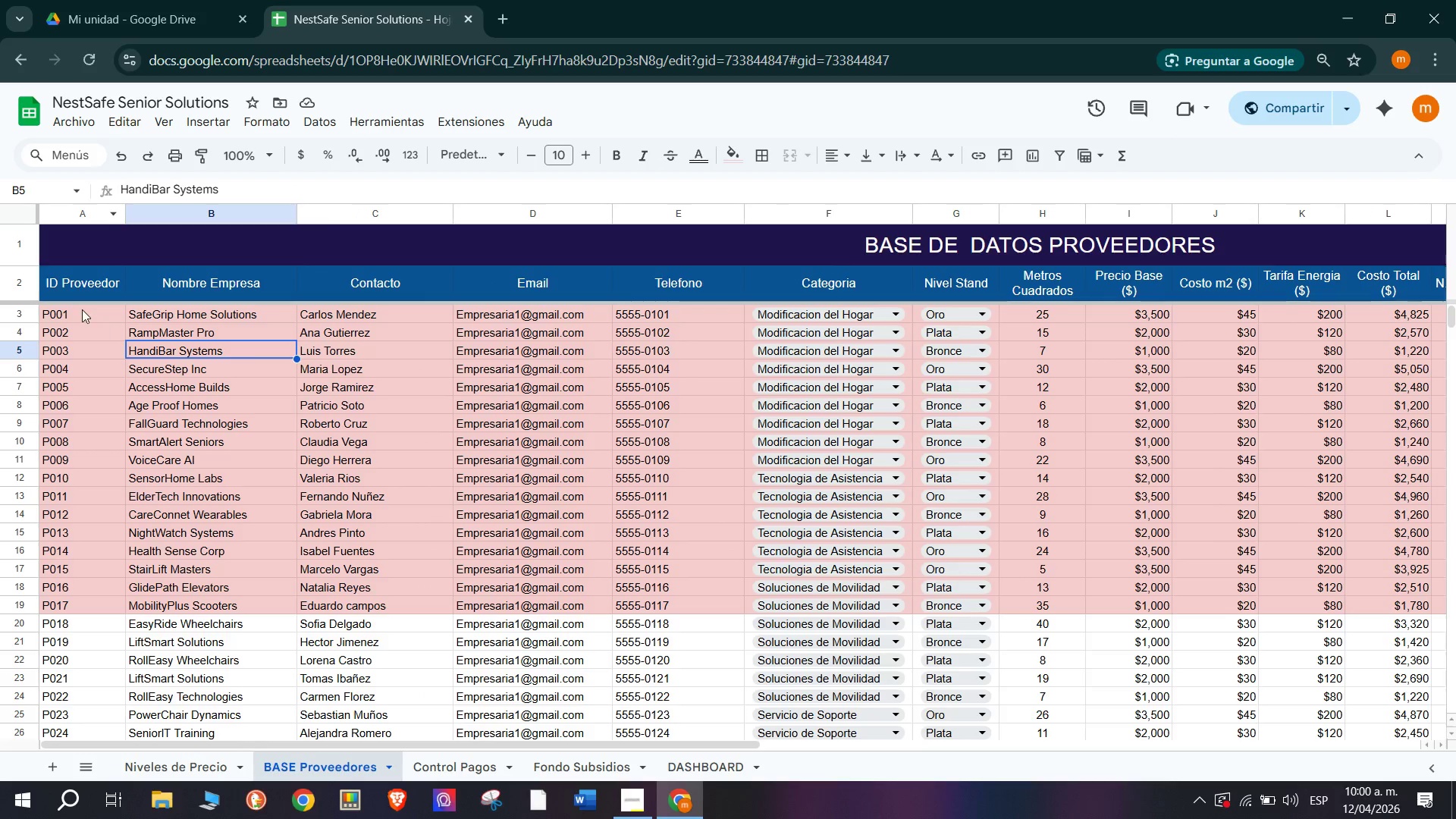 
left_click([82, 308])
 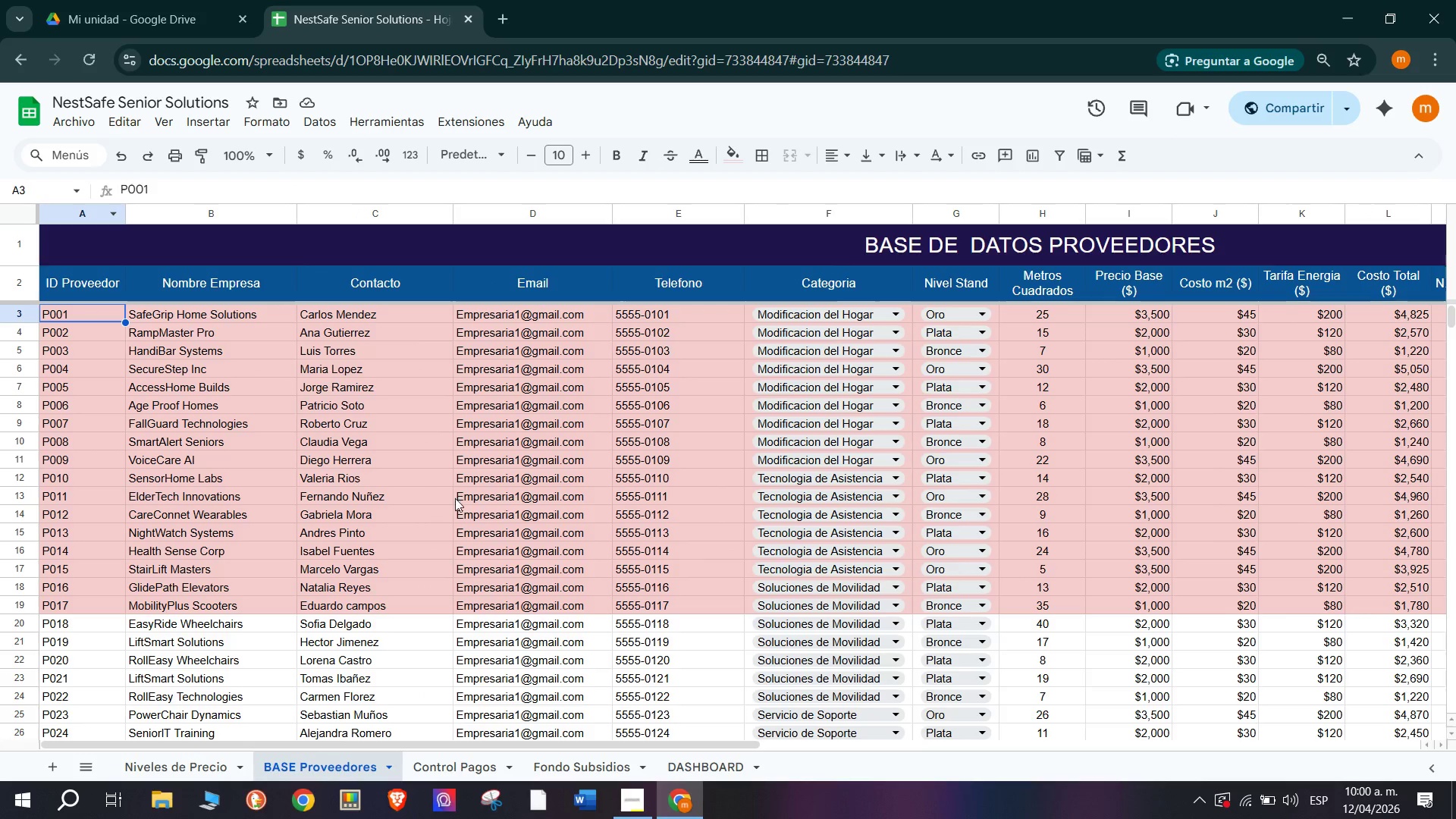 
hold_key(key=ShiftLeft, duration=0.95)
 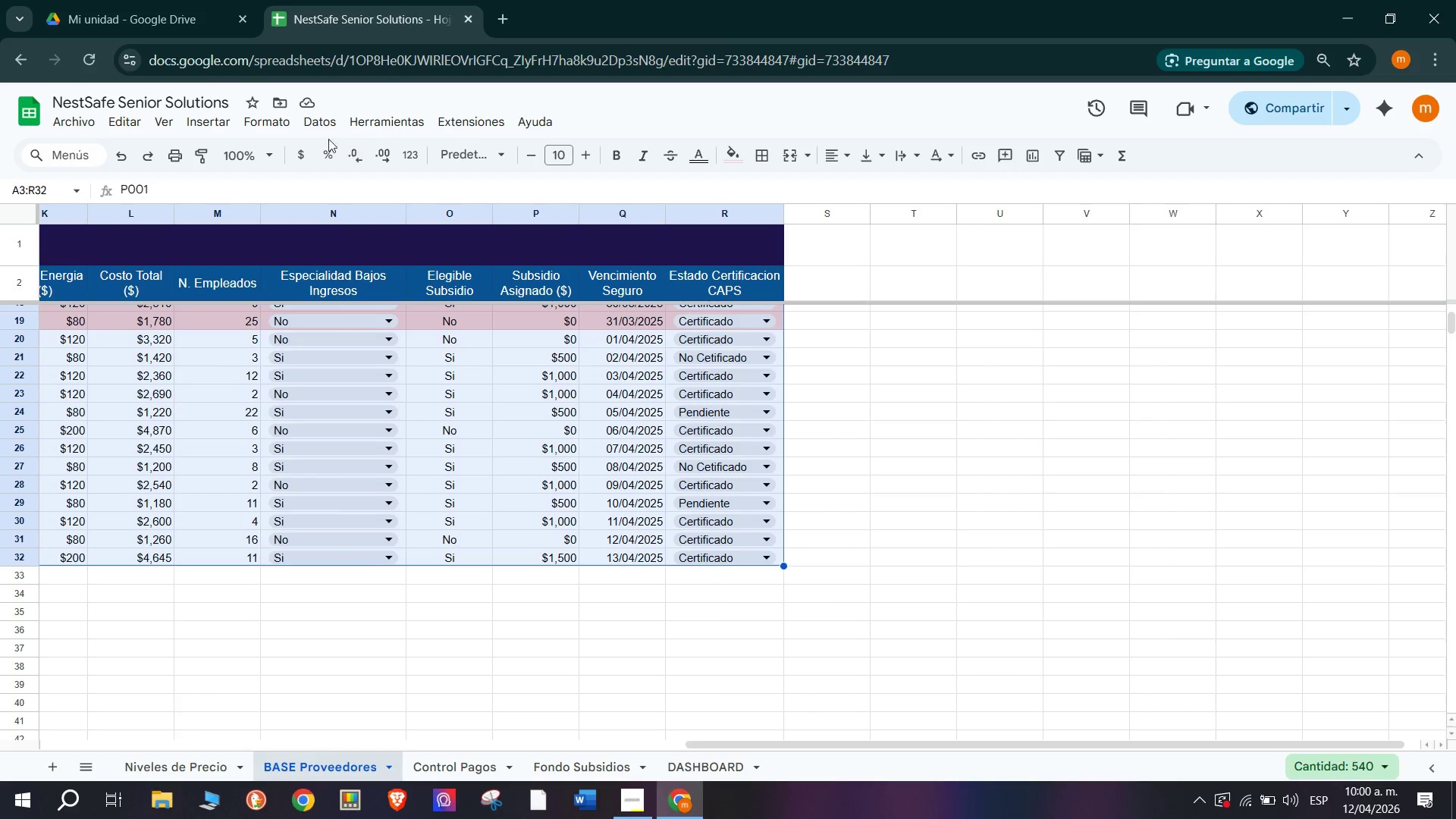 
scroll: coordinate [563, 534], scroll_direction: down, amount: 4.0
 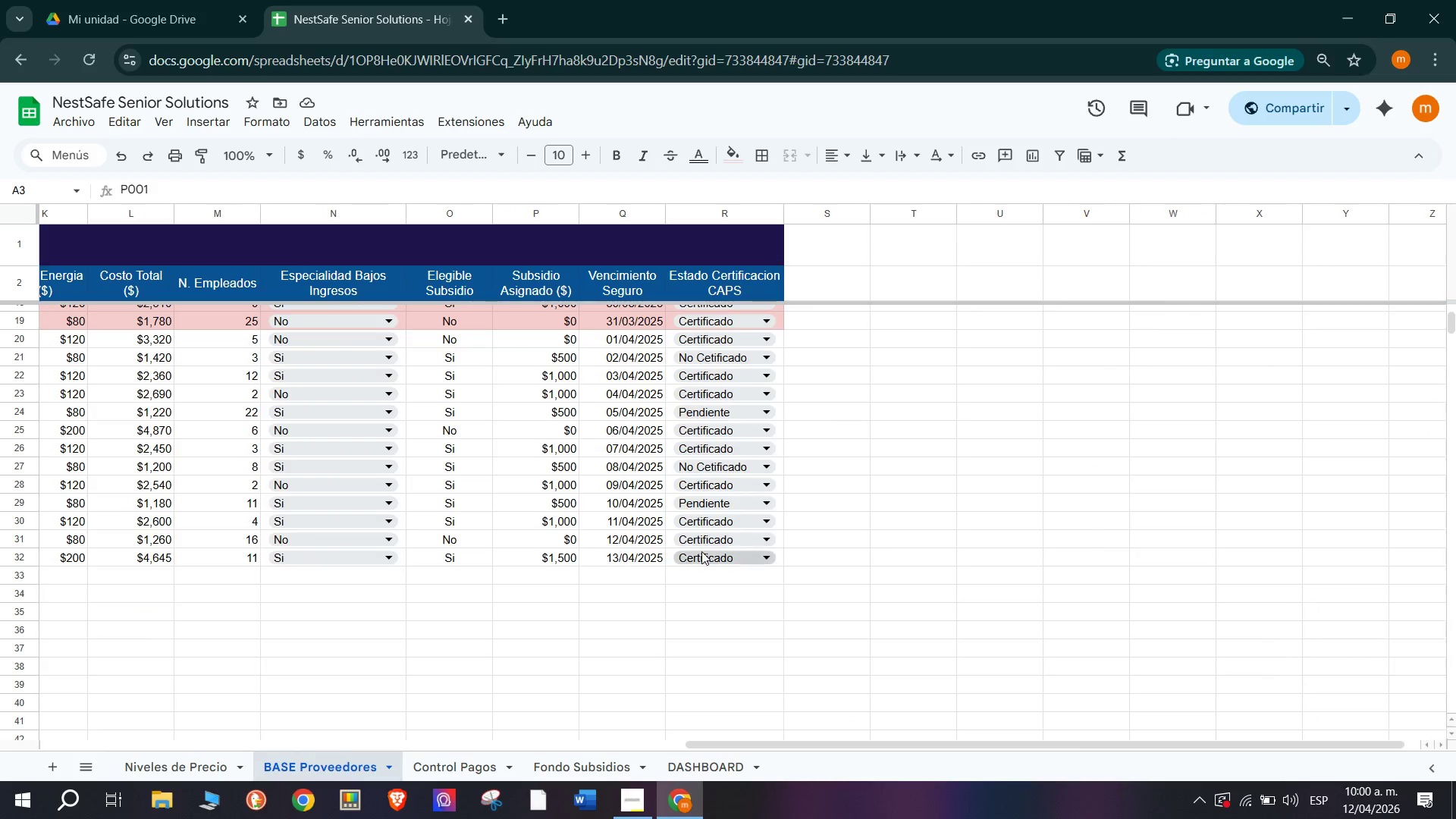 
left_click([288, 122])
 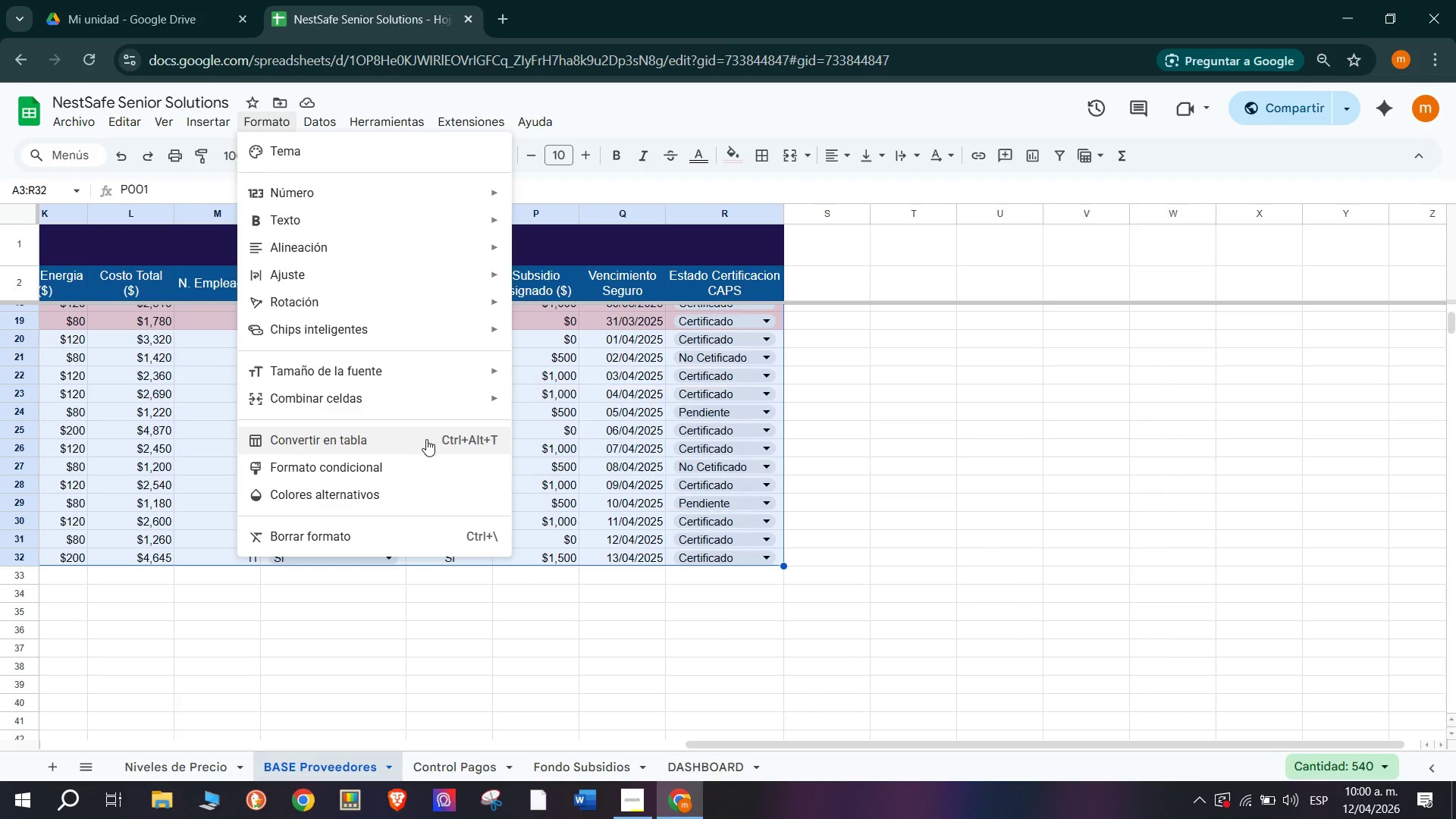 
left_click([419, 467])
 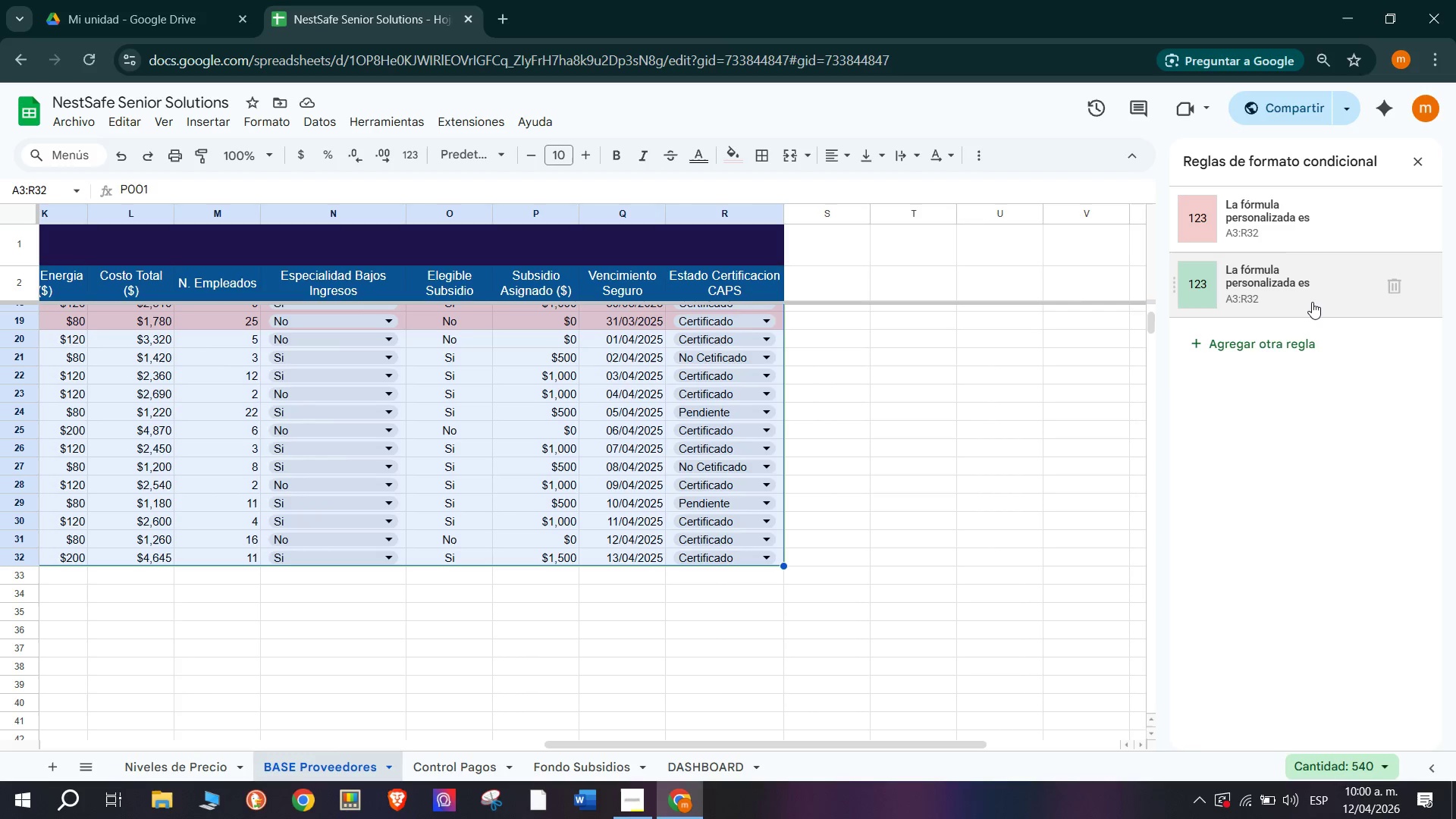 
wait(5.74)
 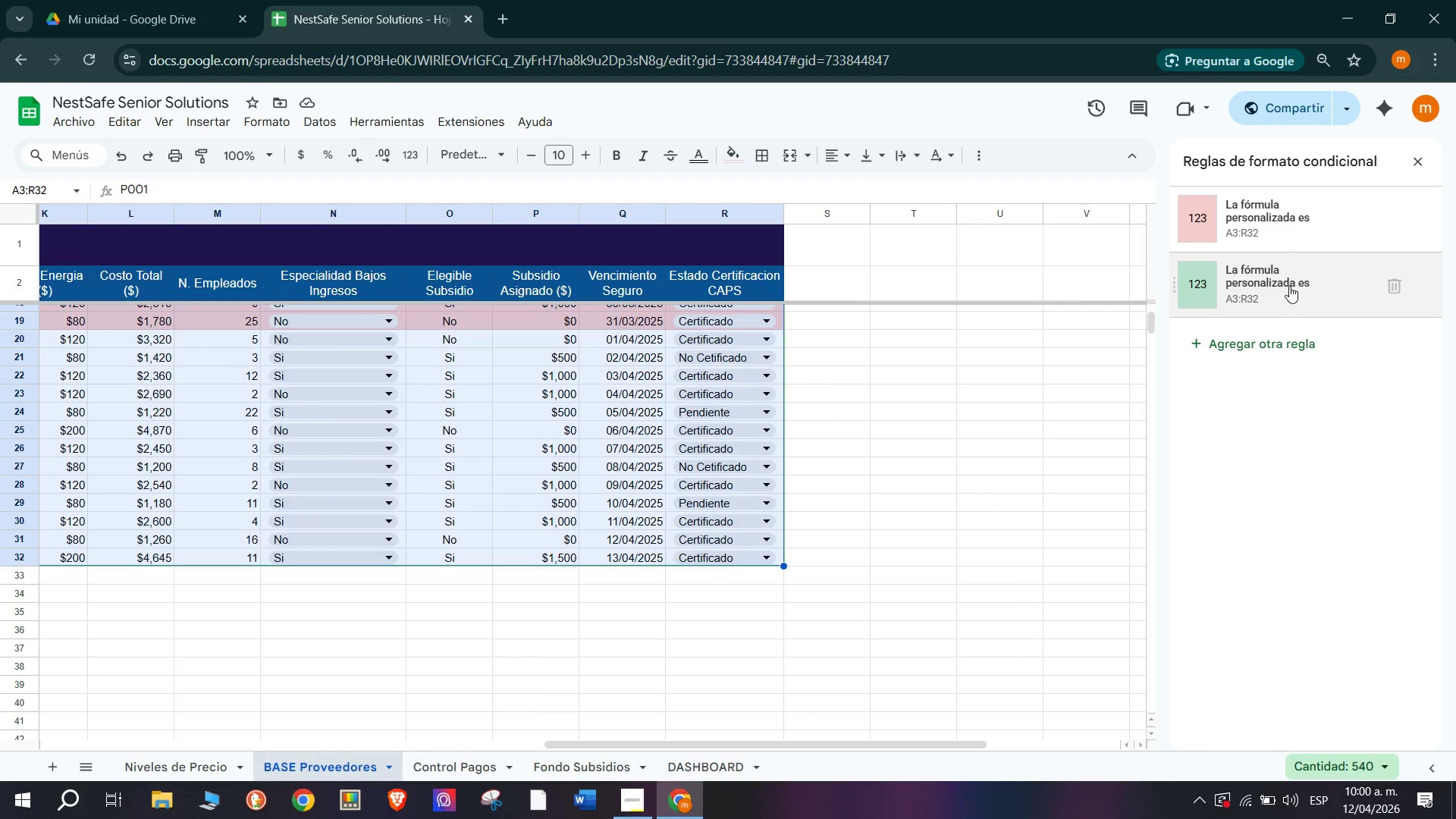 
left_click([1319, 340])
 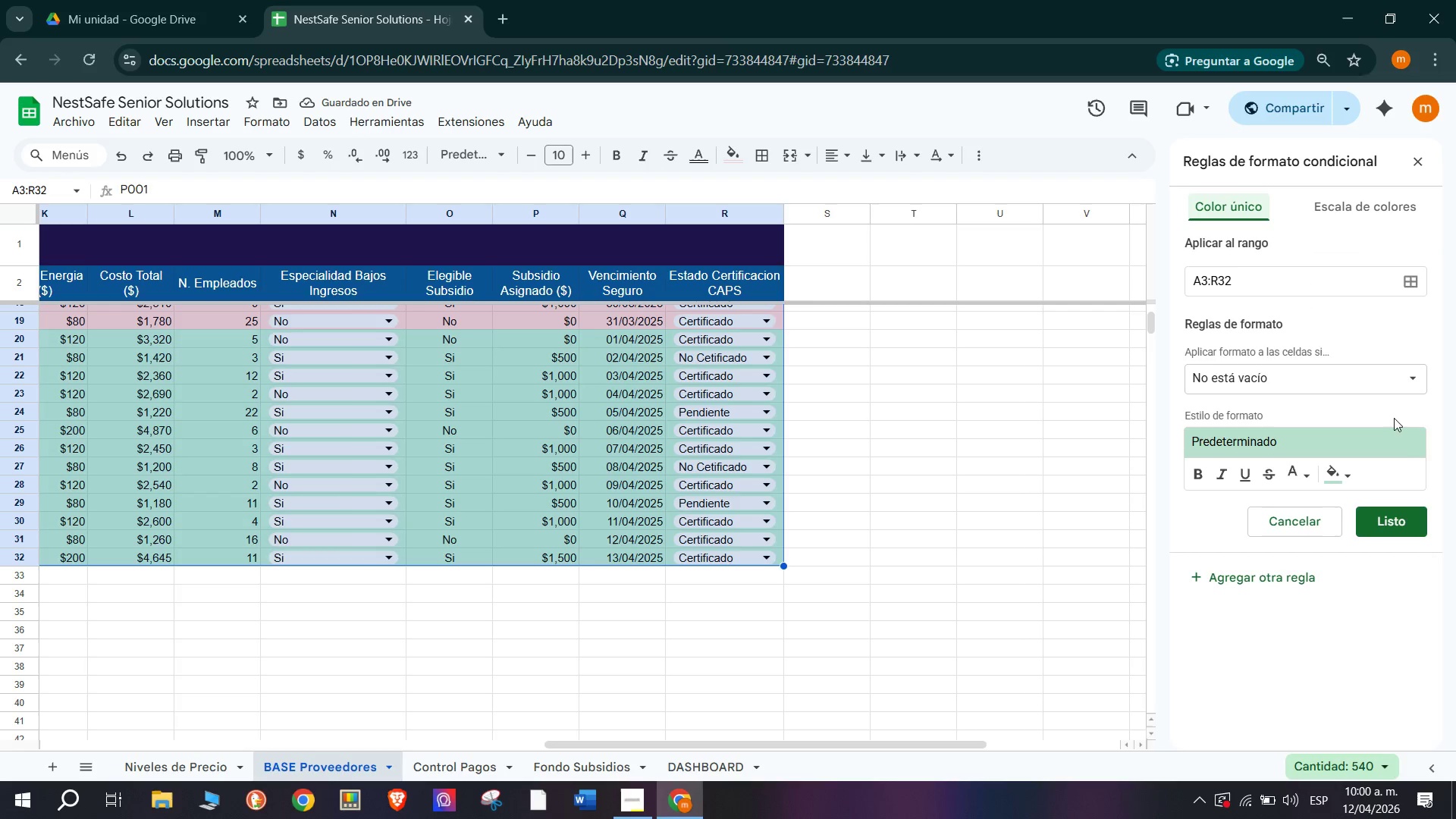 
wait(5.31)
 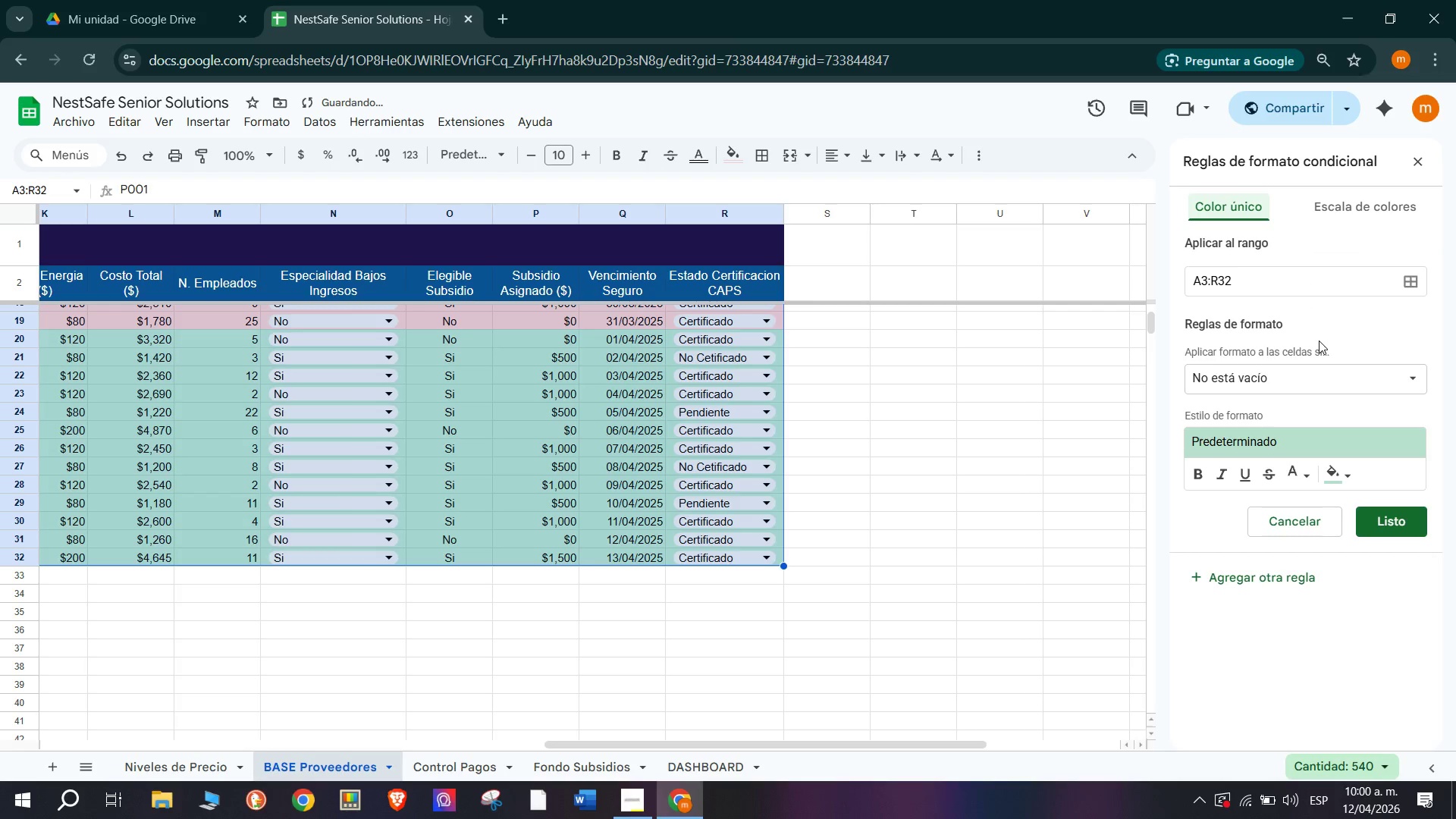 
mouse_move([1266, 464])
 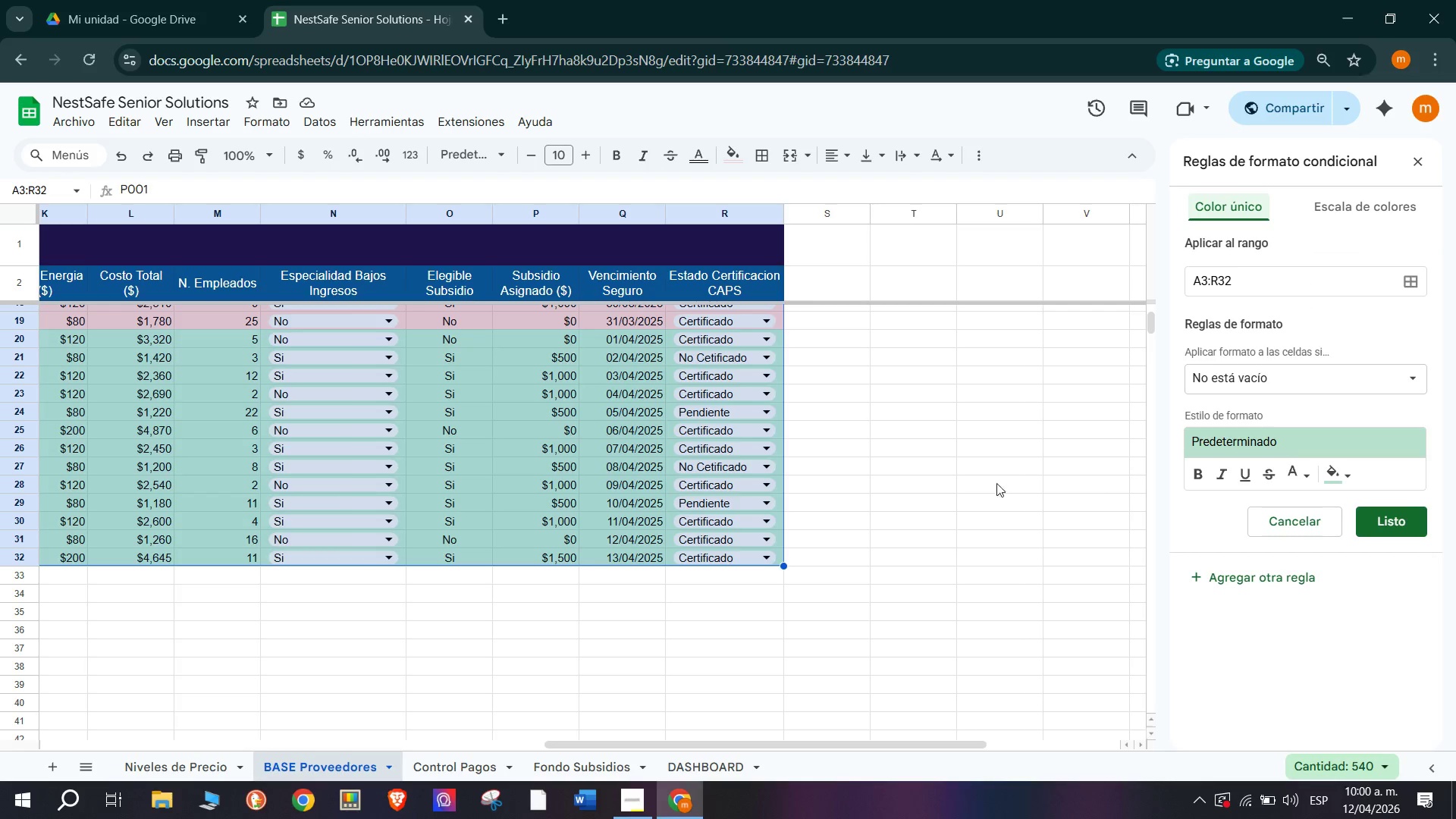 
left_click([987, 484])
 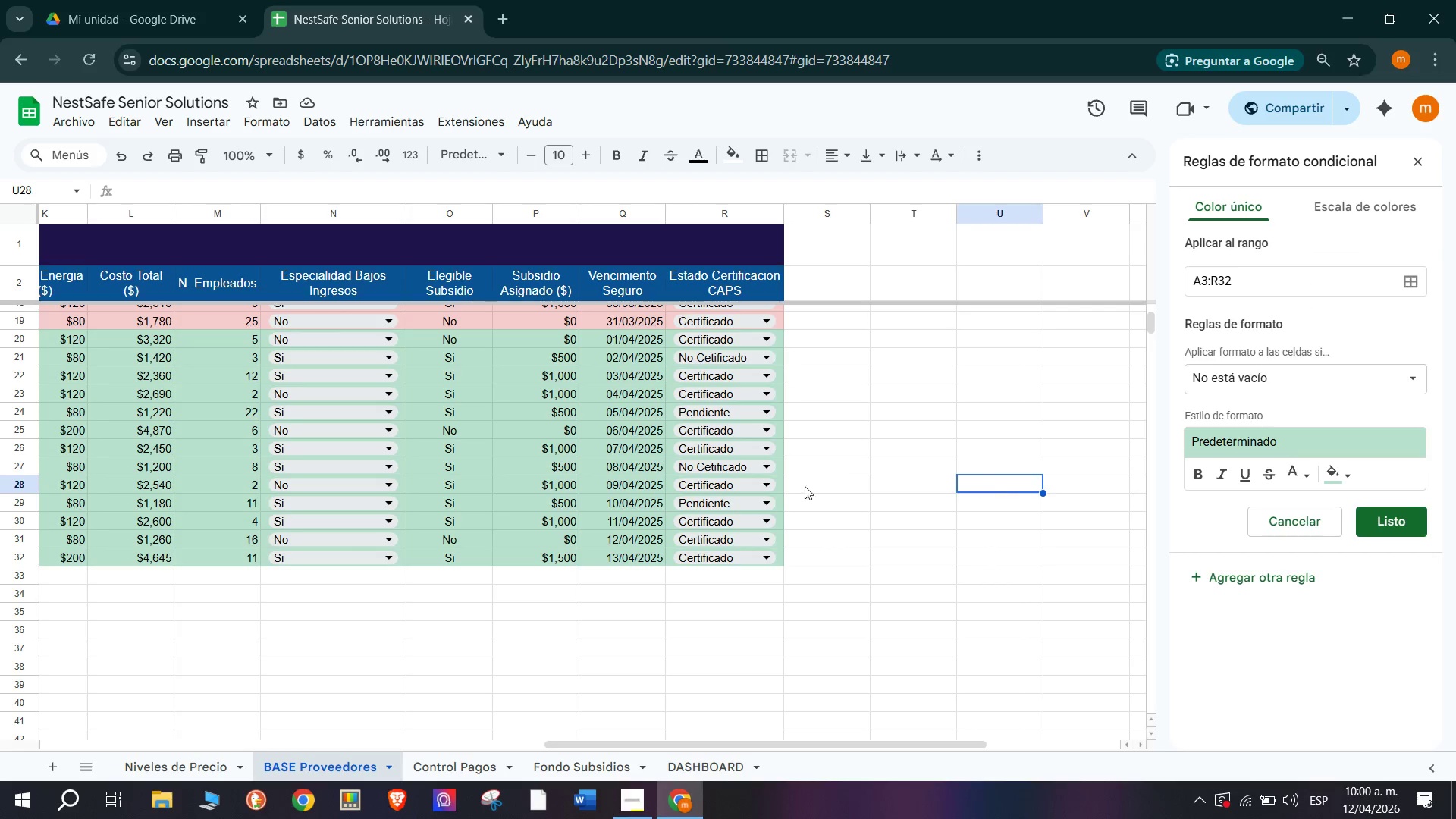 
scroll: coordinate [1333, 494], scroll_direction: up, amount: 5.0
 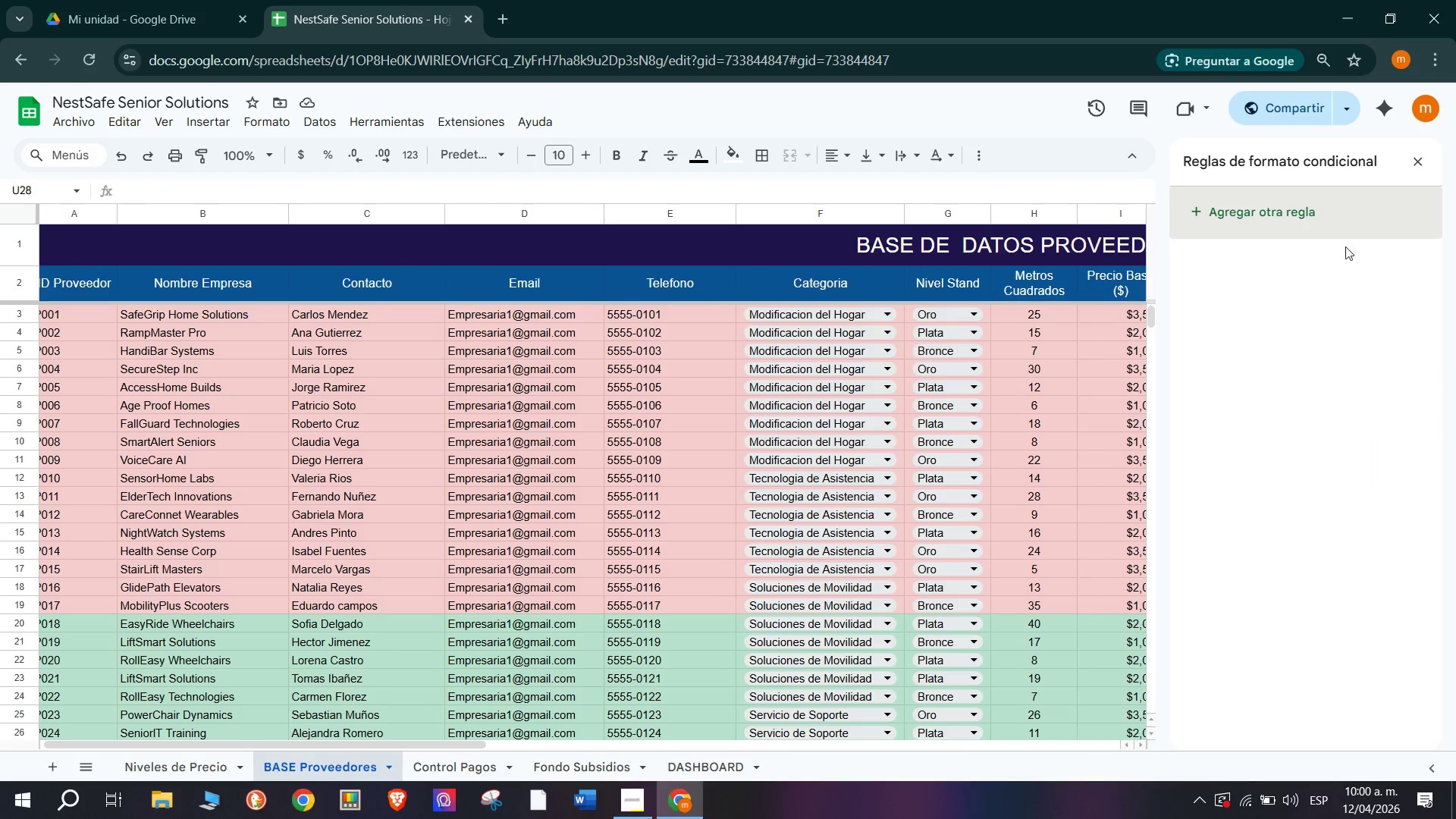 
left_click([1423, 164])
 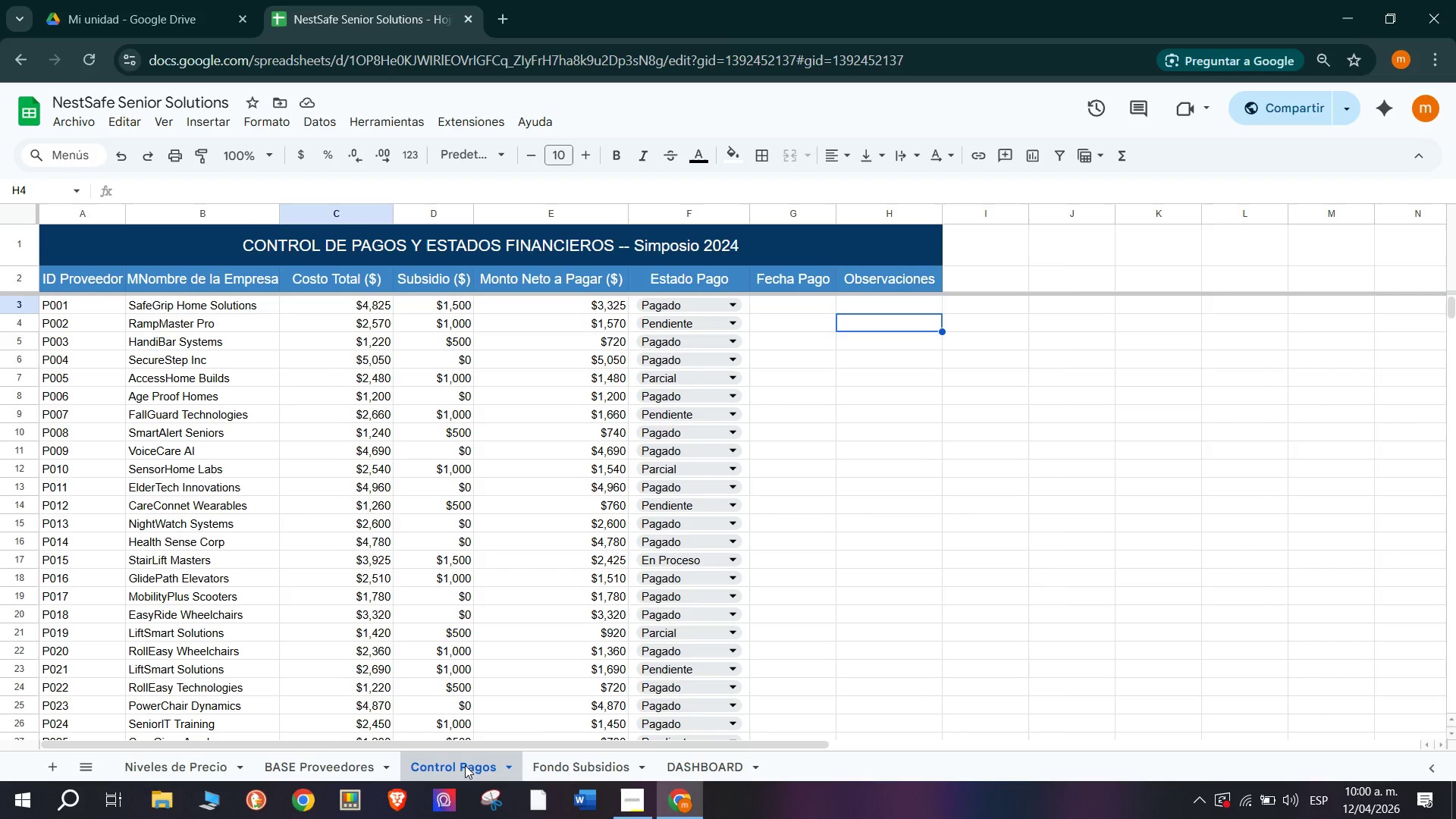 